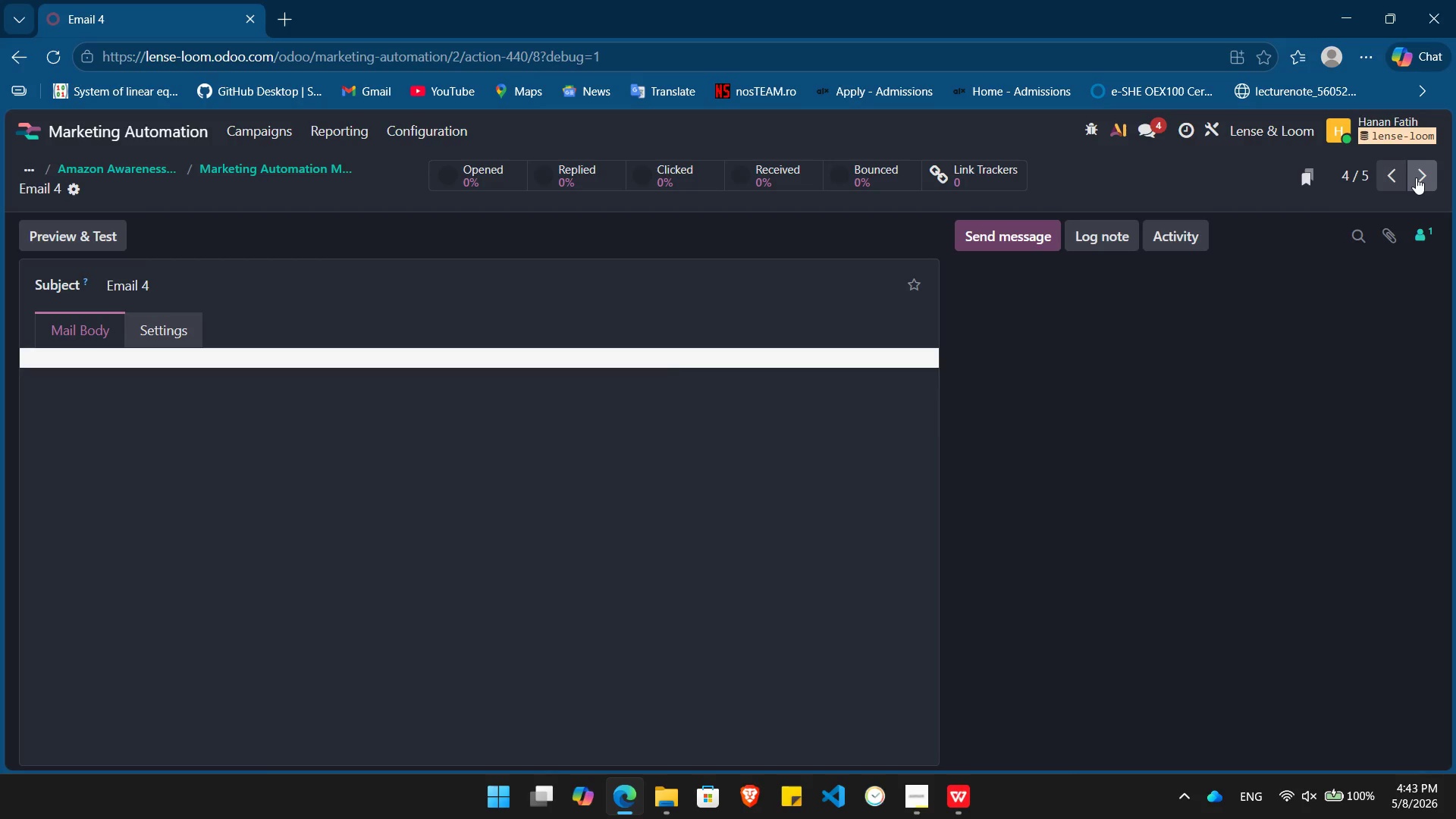 
left_click([1416, 177])
 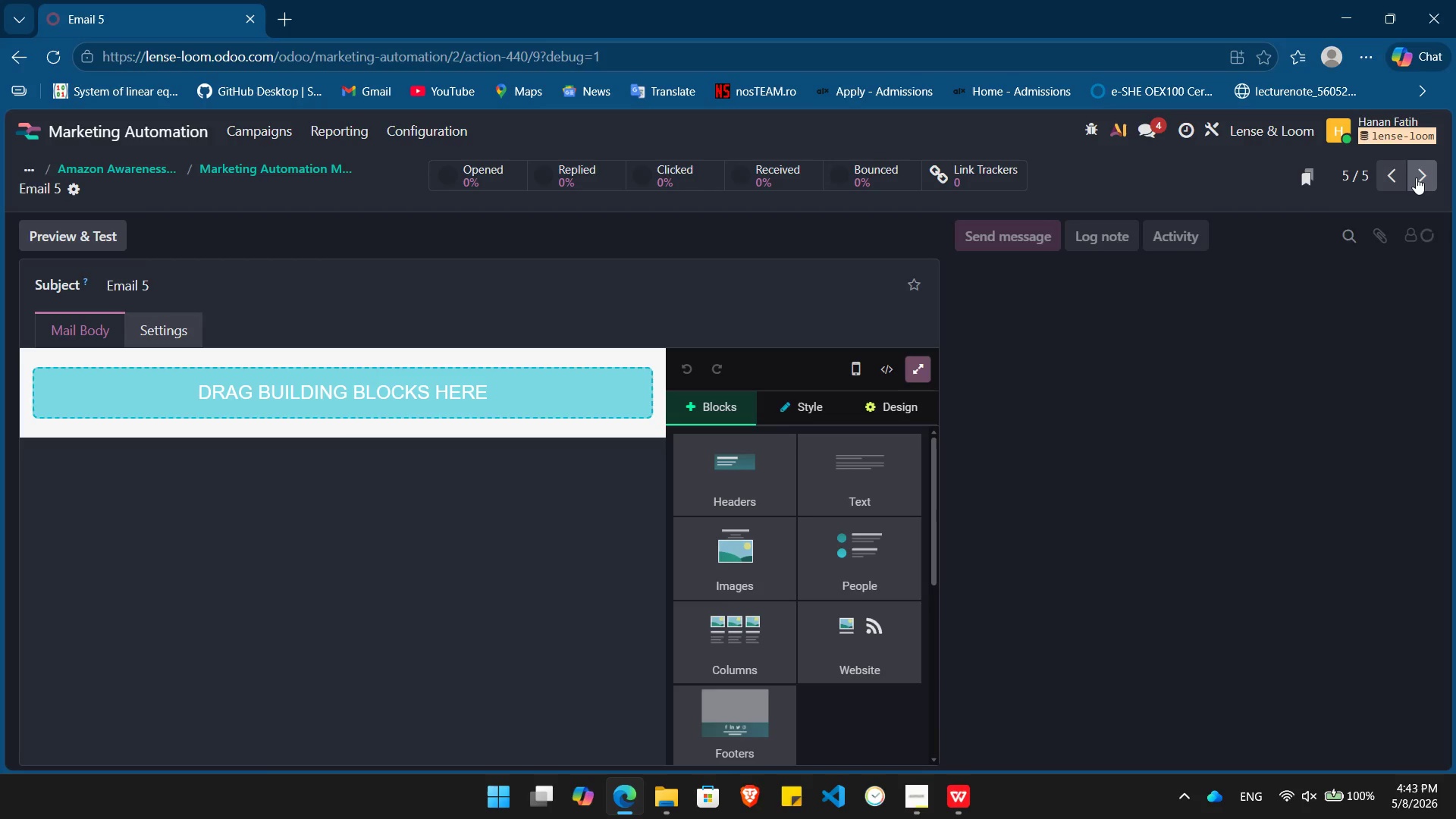 
left_click([1416, 177])
 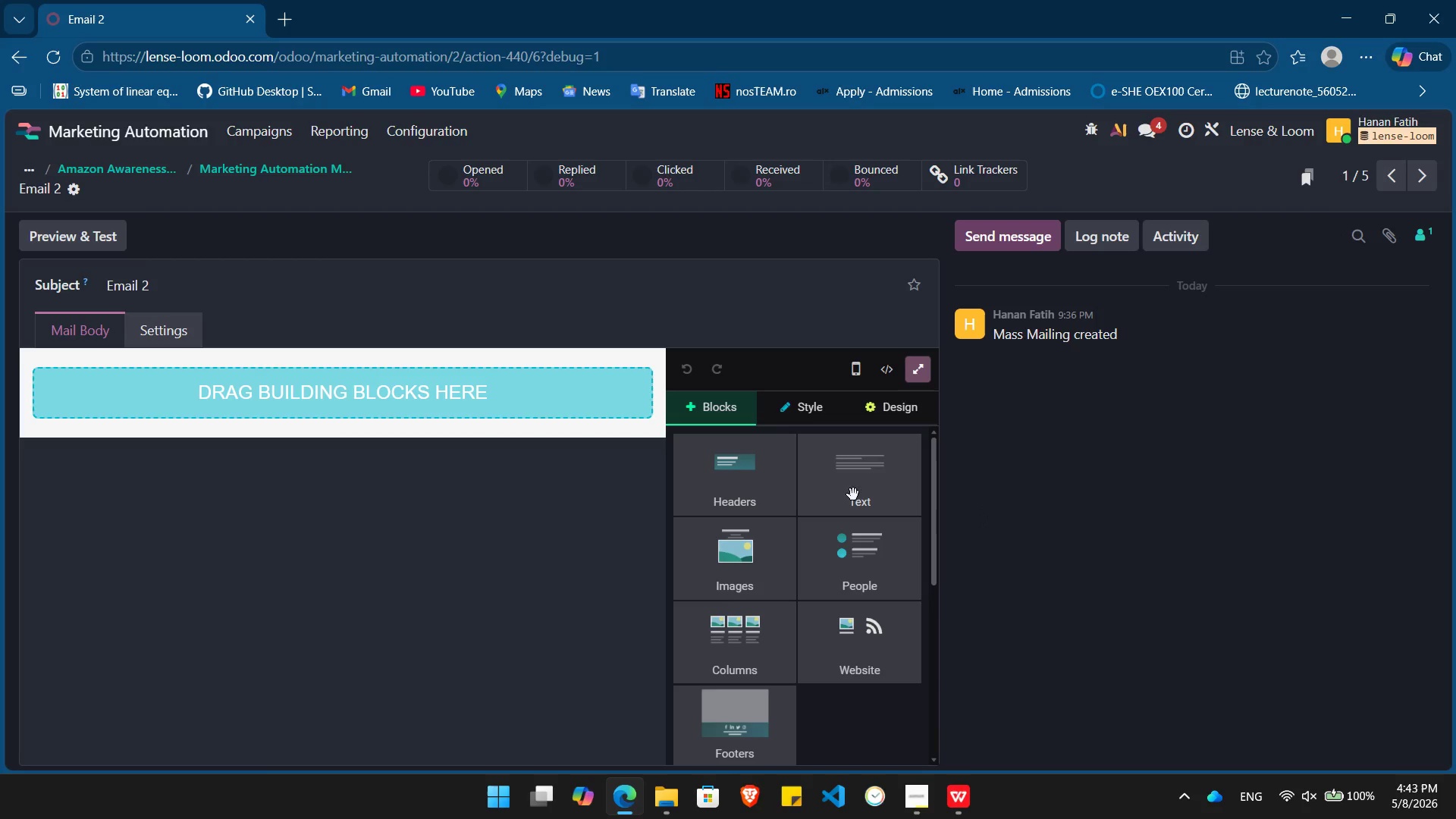 
left_click_drag(start_coordinate=[842, 488], to_coordinate=[444, 406])
 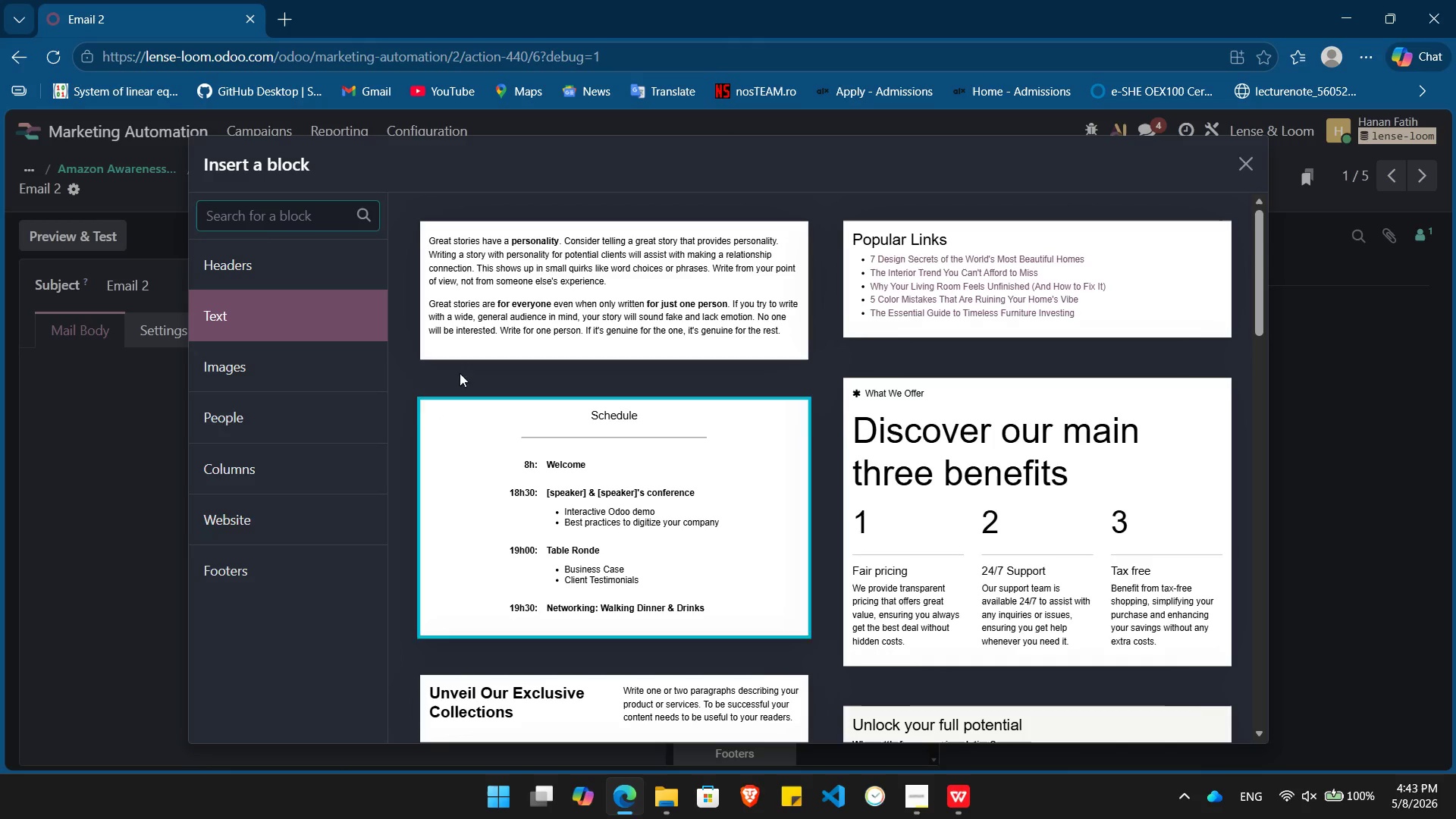 
left_click([535, 297])
 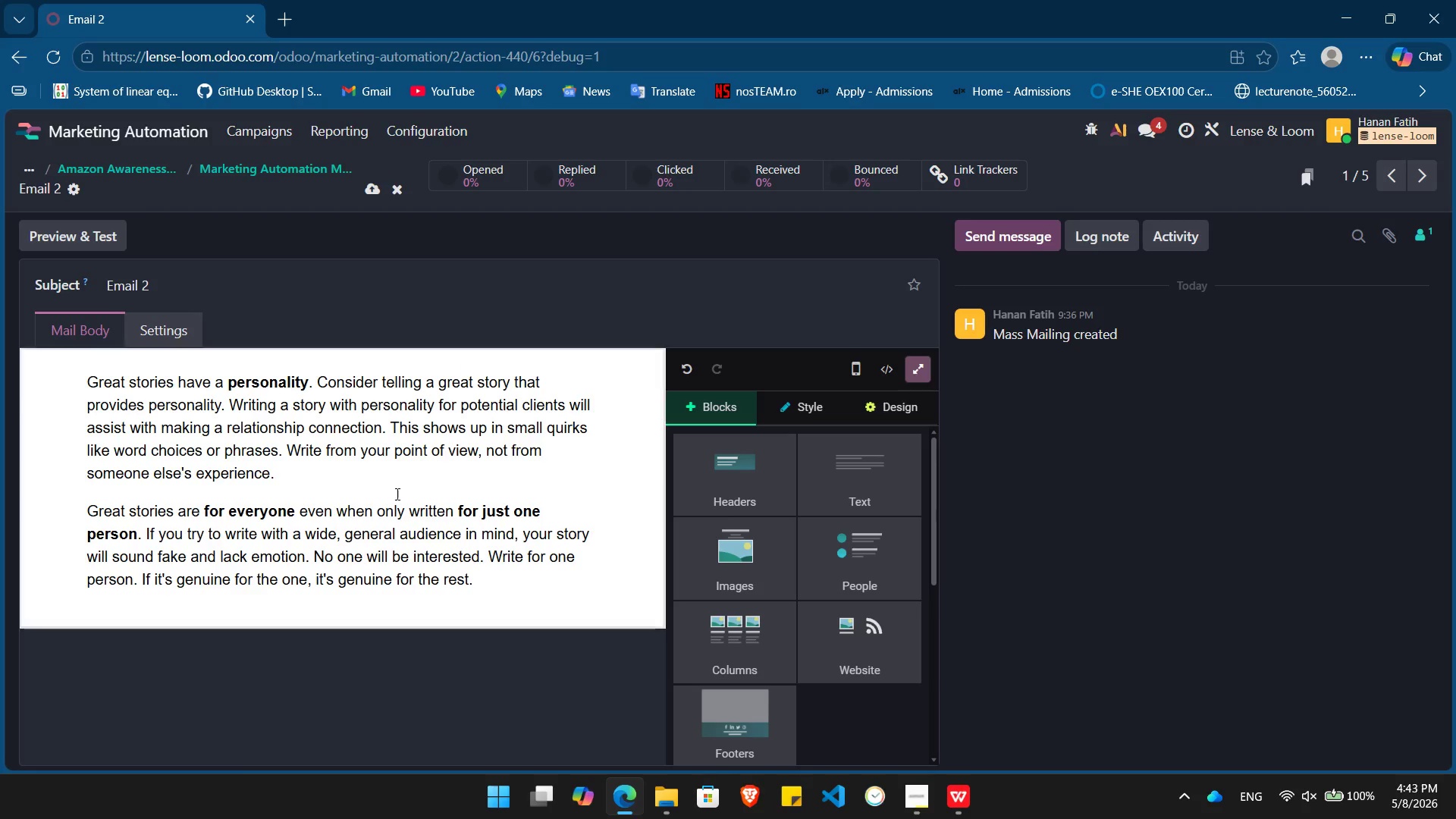 
left_click([396, 494])
 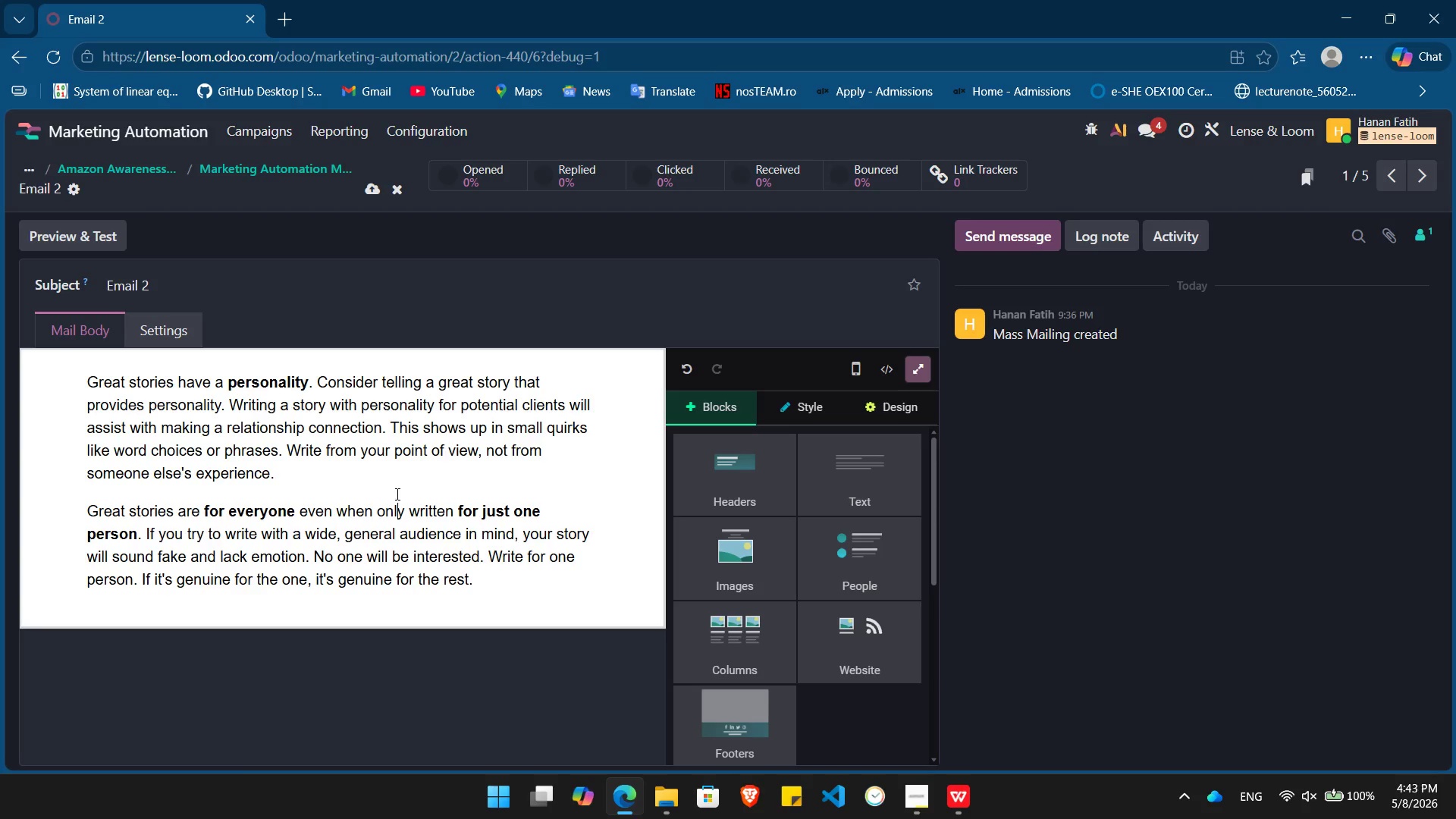 
key(Control+A)
 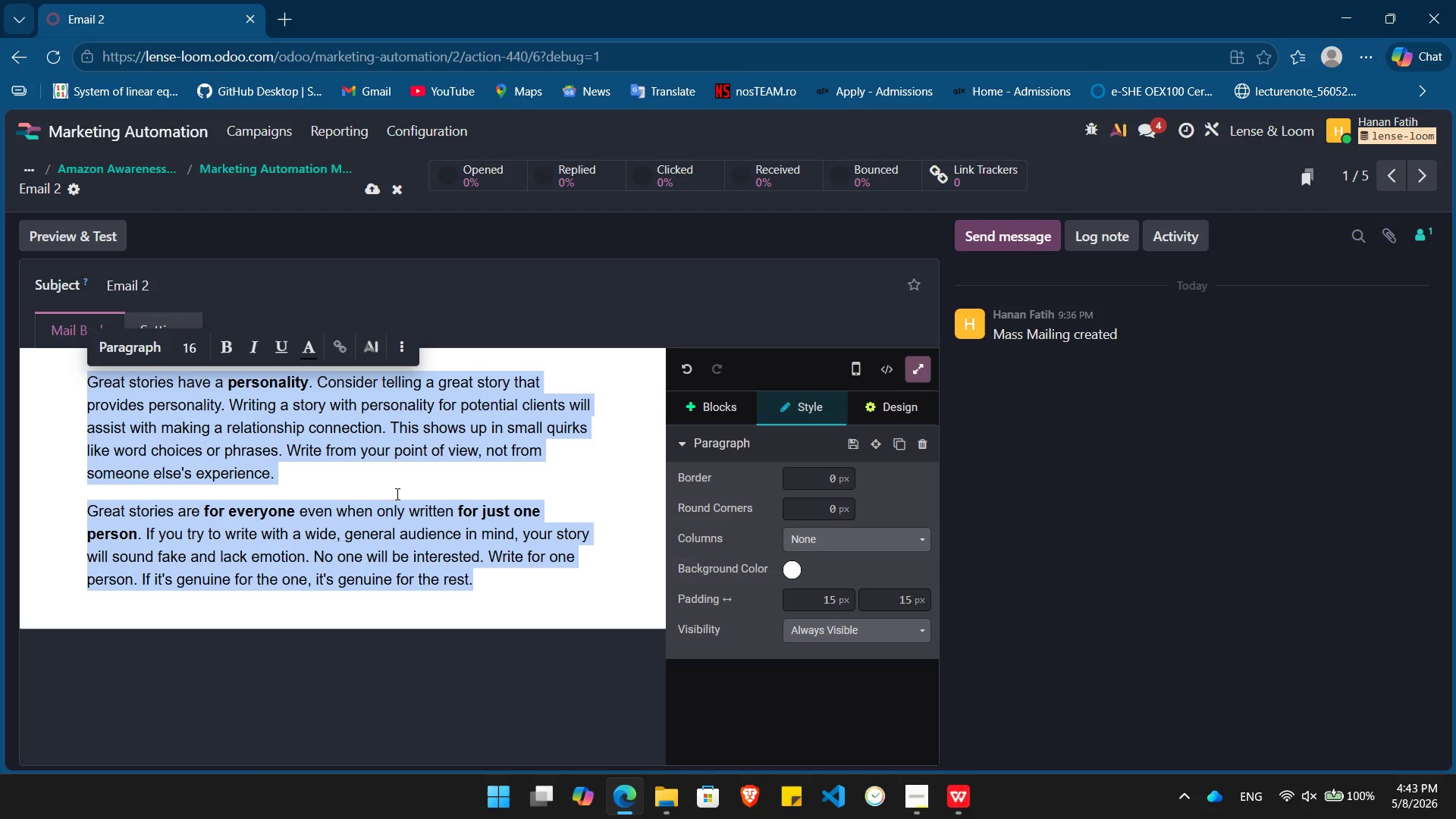 
key(Backspace)
 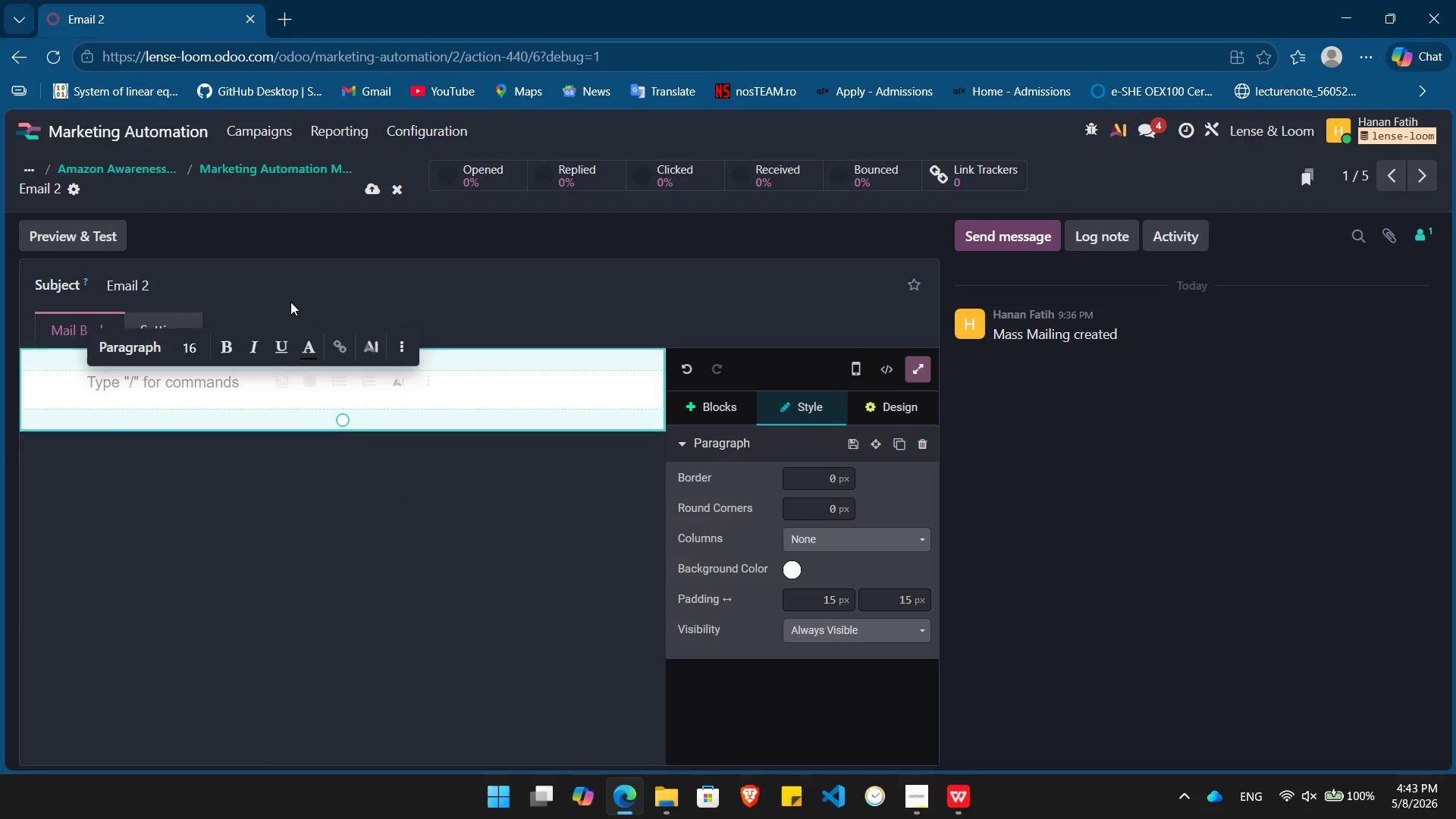 
double_click([282, 288])
 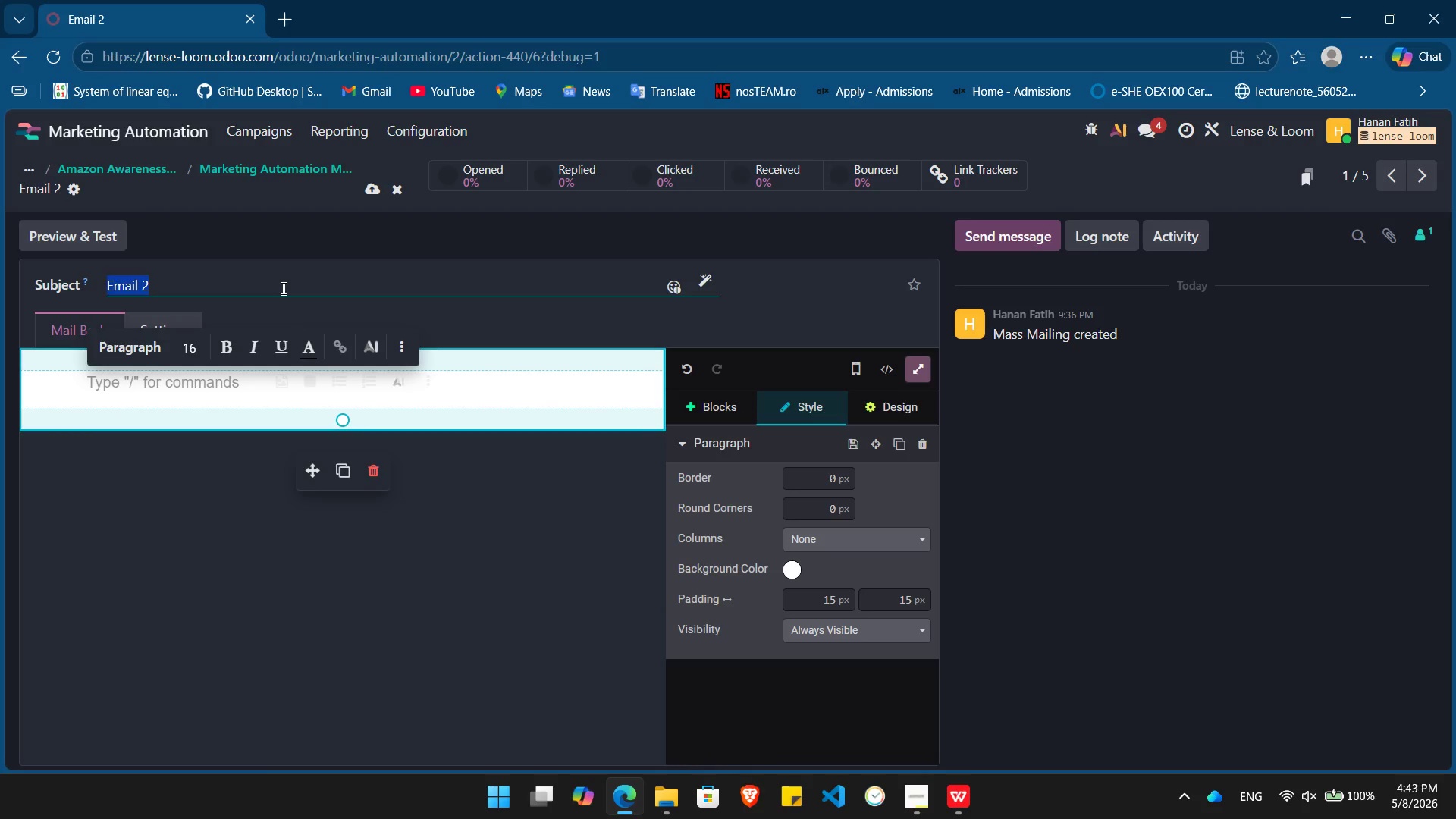 
triple_click([282, 288])
 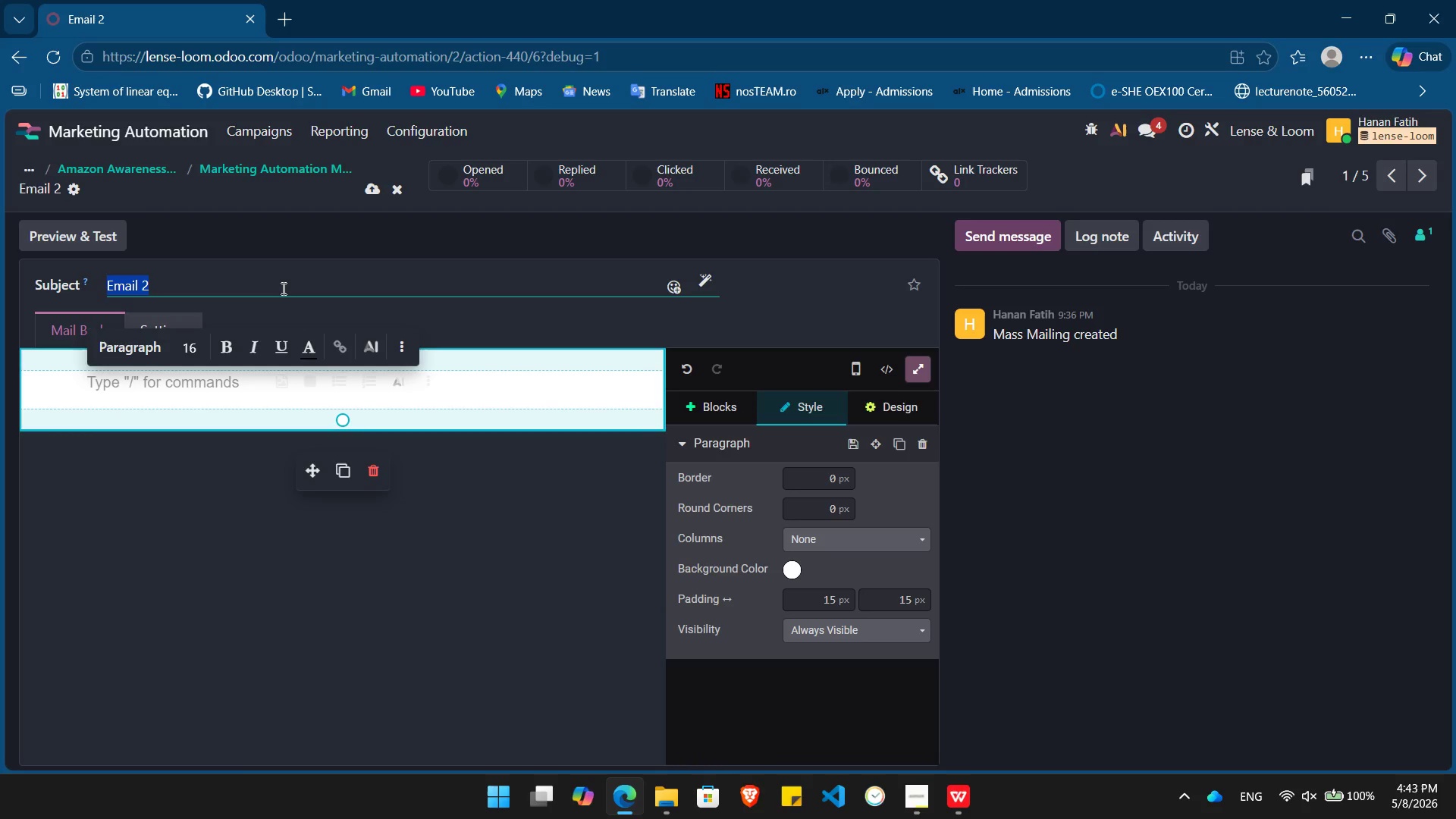 
key(Backspace)
type(The %)
key(Backspace)
type($2/sq meter Impact You make )
key(Backspace)
 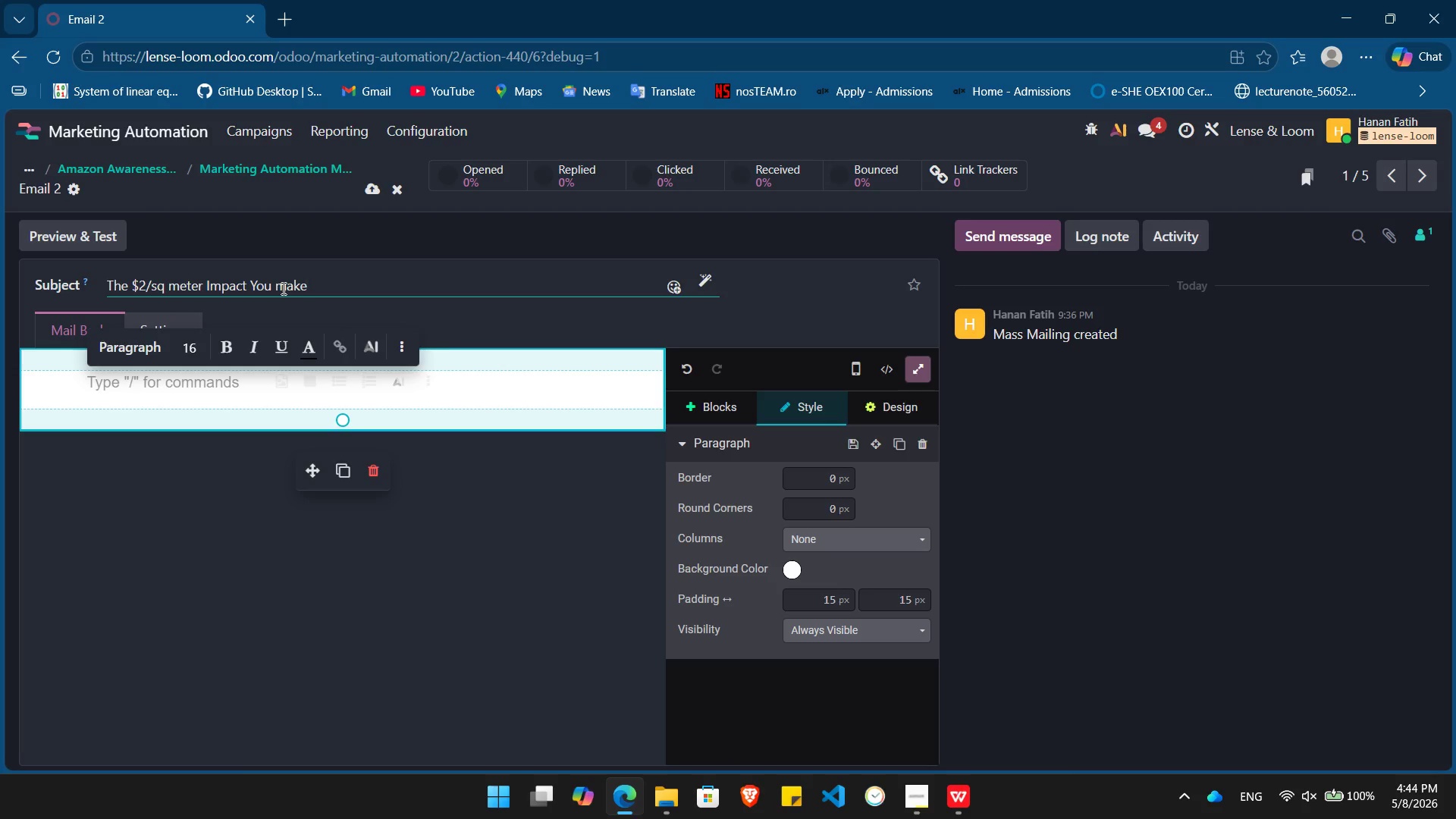 
left_click([145, 386])
 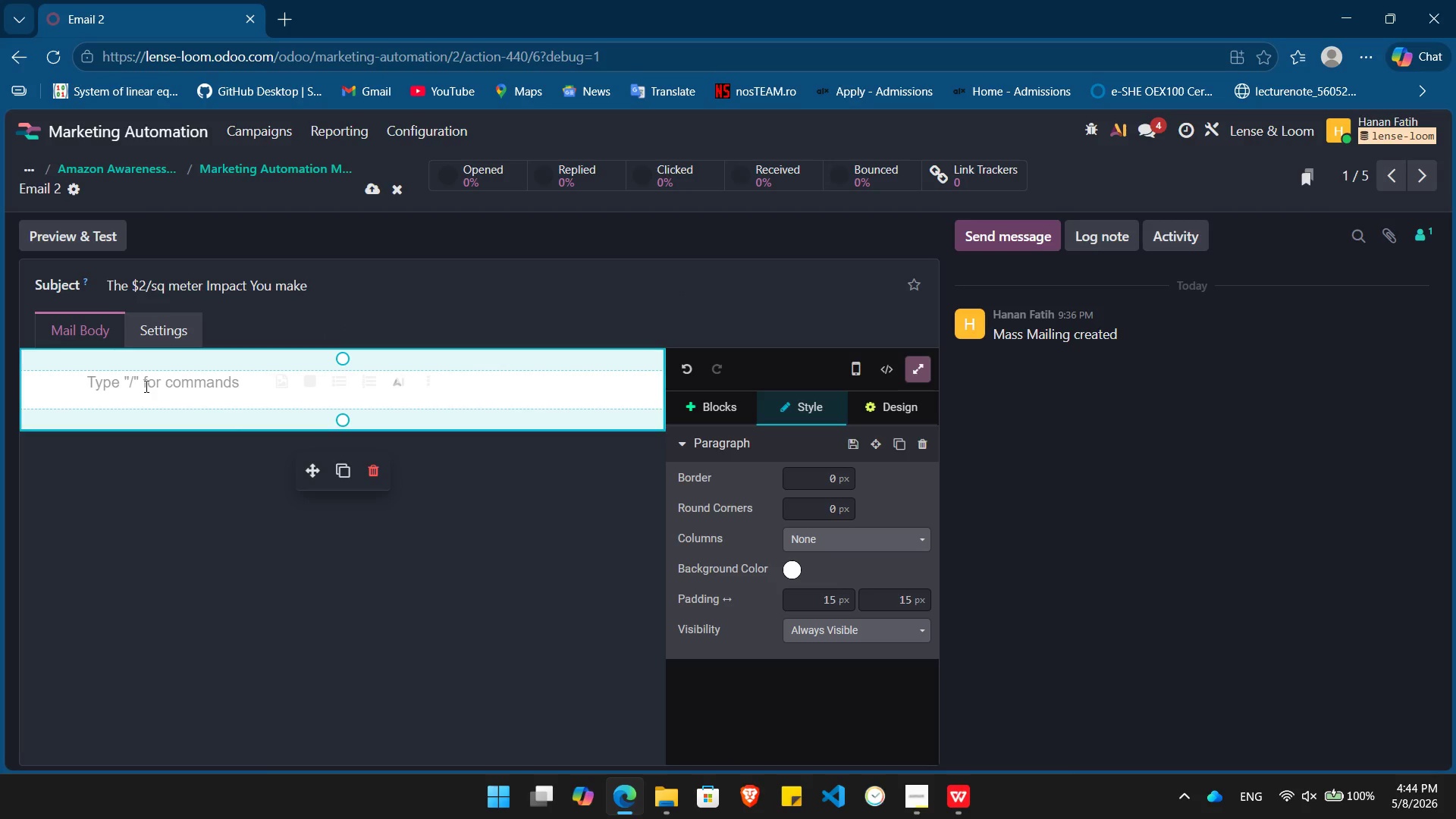 
hold_key(key=ShiftLeft, duration=0.48)
 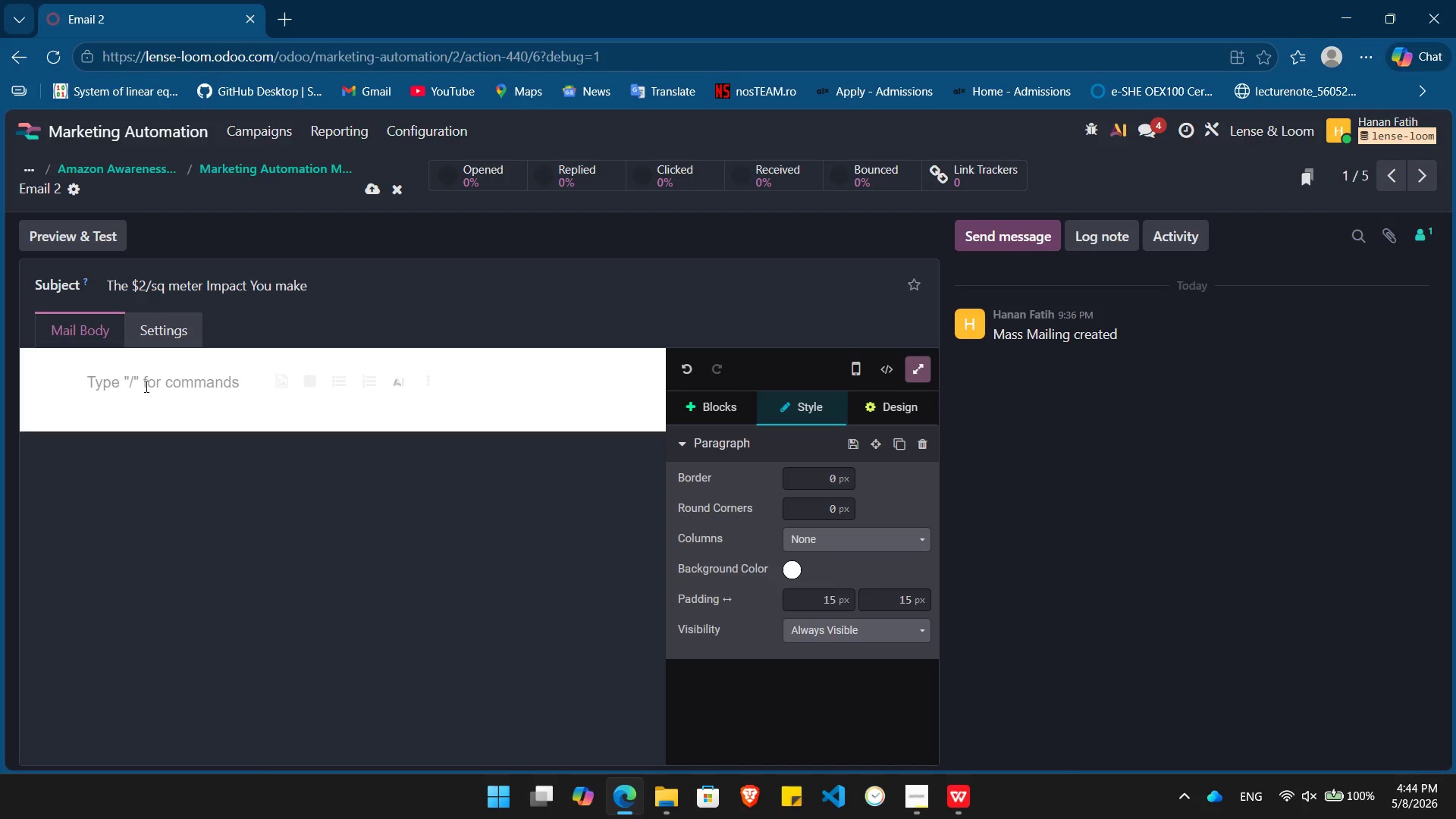 
key(Slash)
 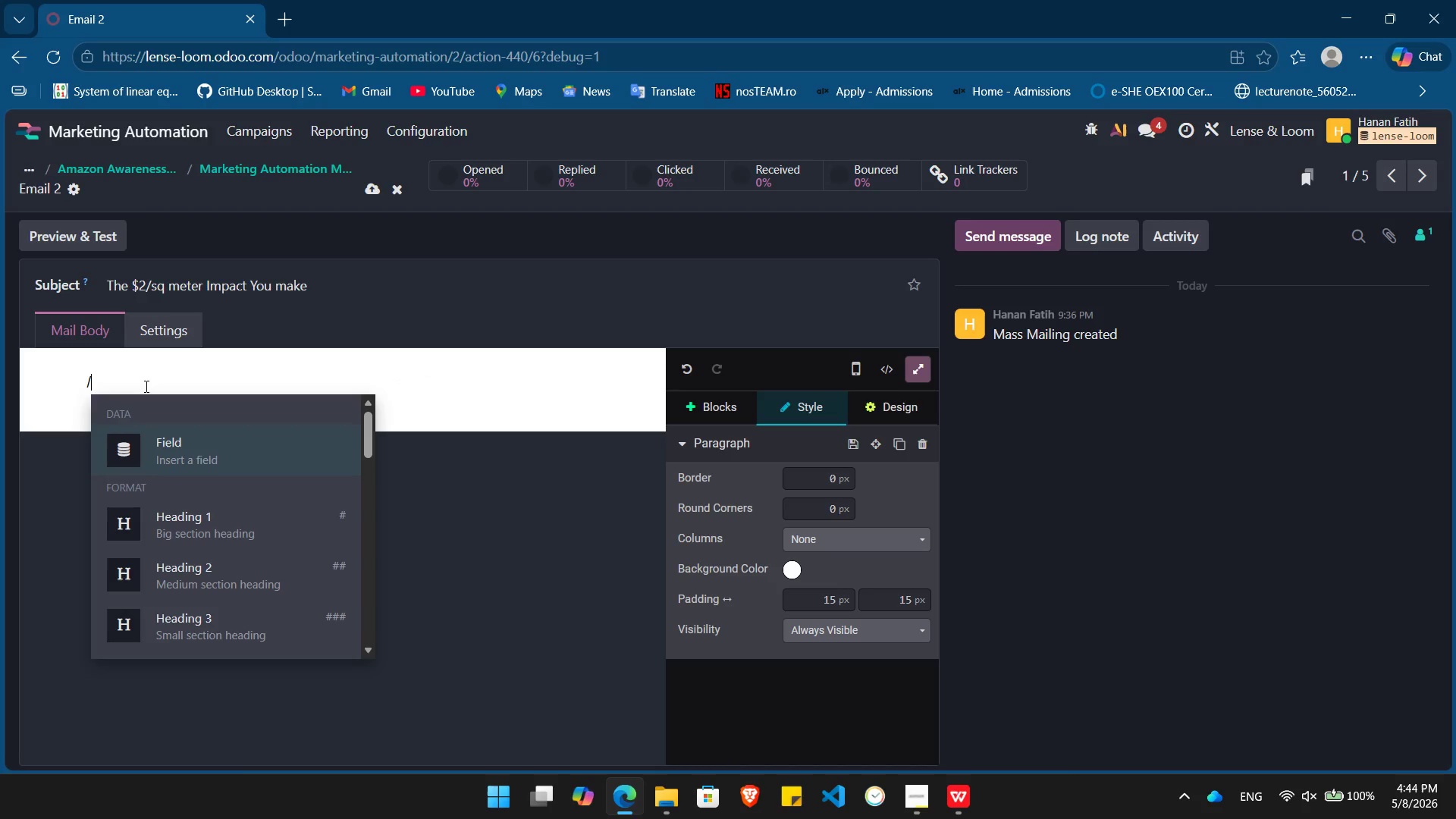 
key(ArrowDown)
 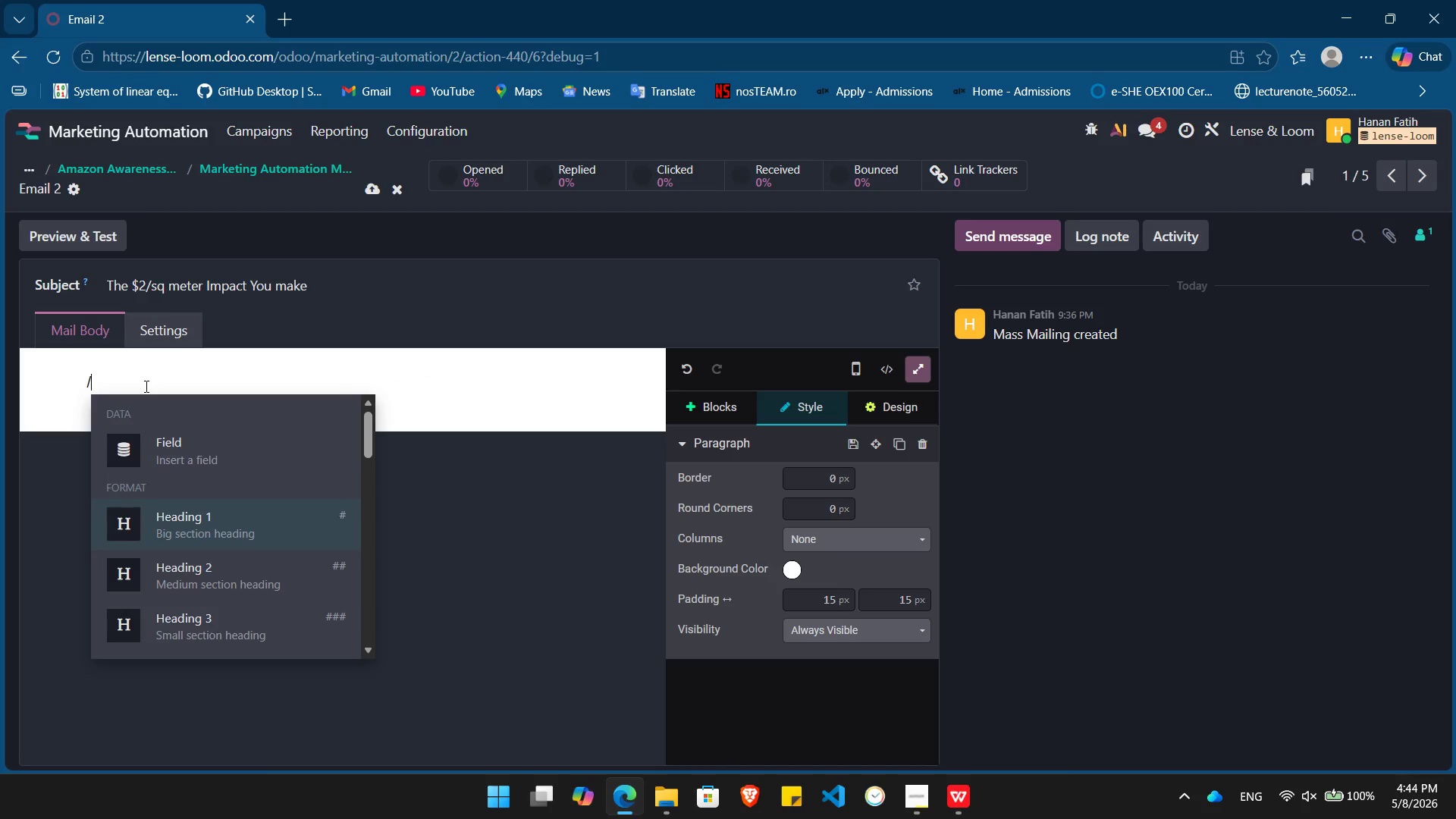 
key(Enter)
 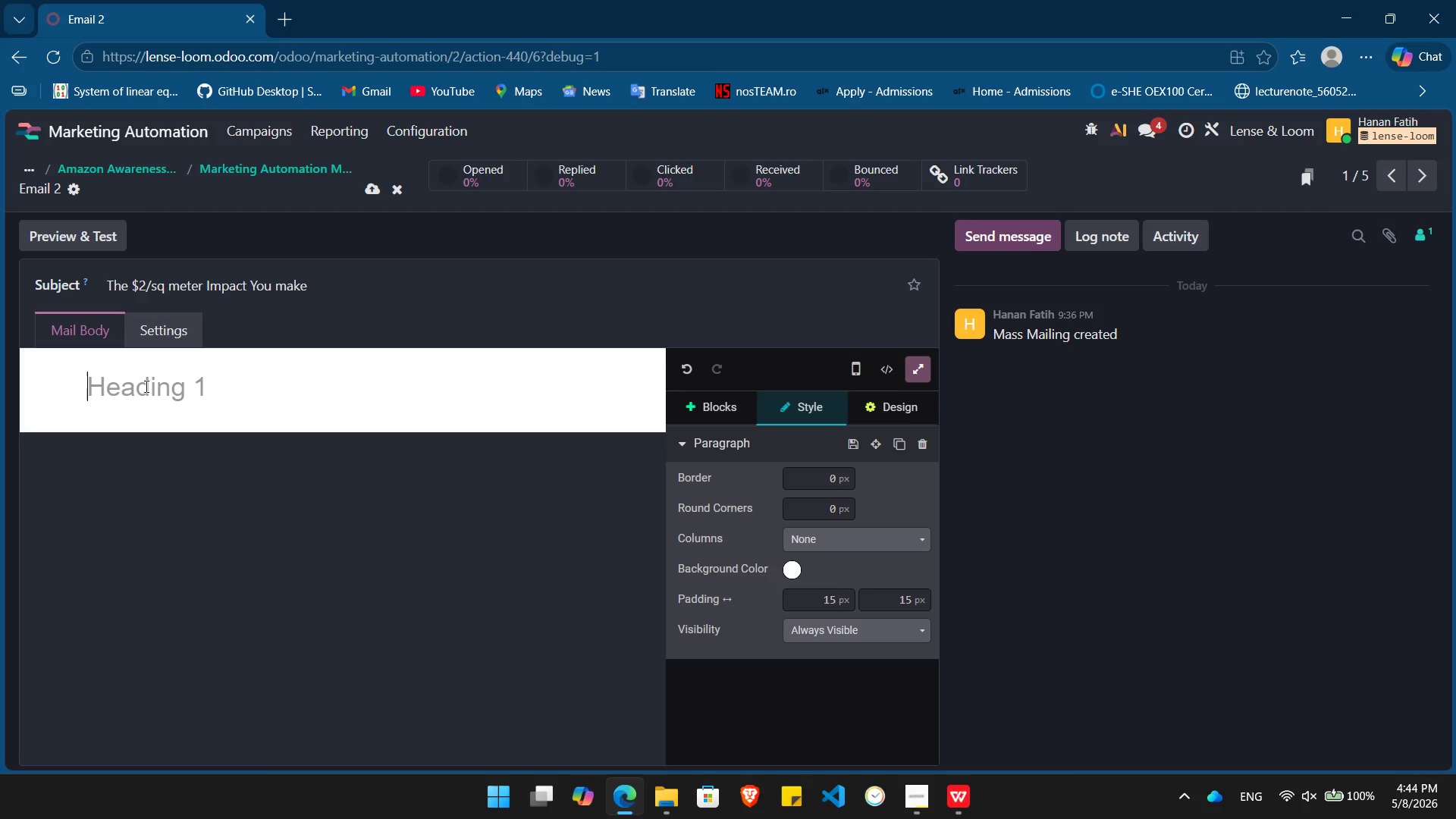 
type(Travel that restores.)
 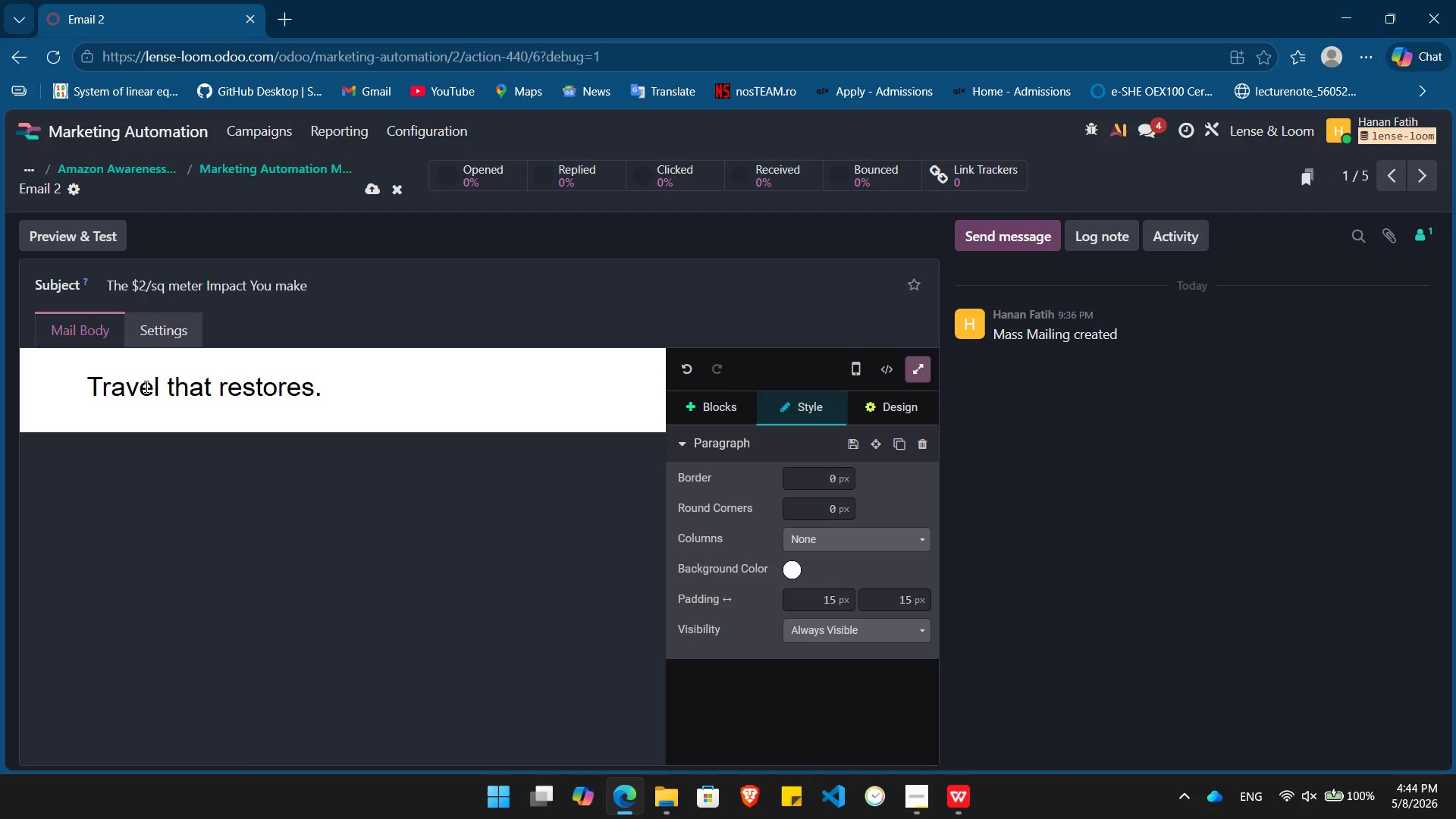 
key(Enter)
 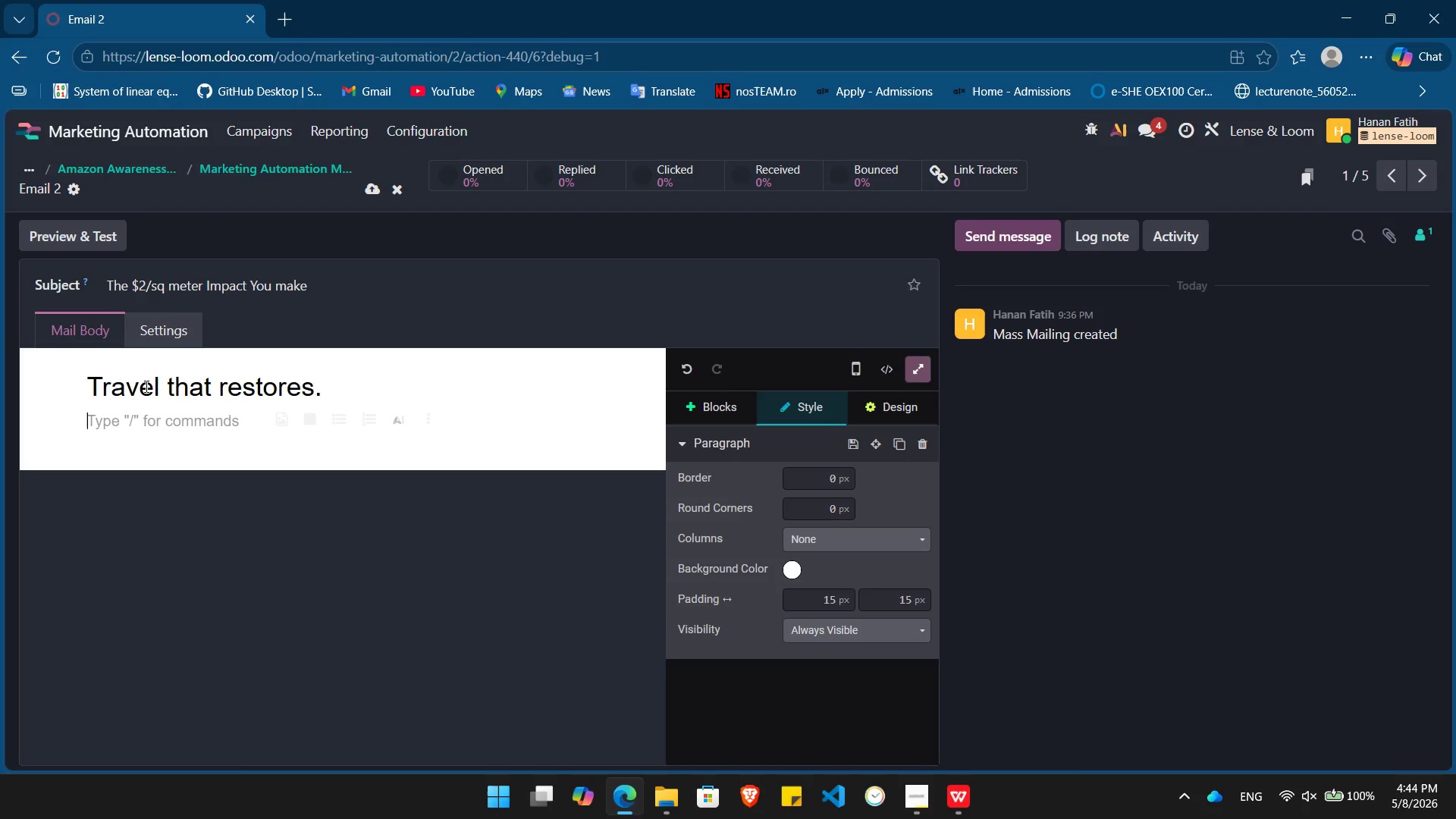 
type(/nam)
key(Backspace)
key(Backspace)
key(Backspace)
 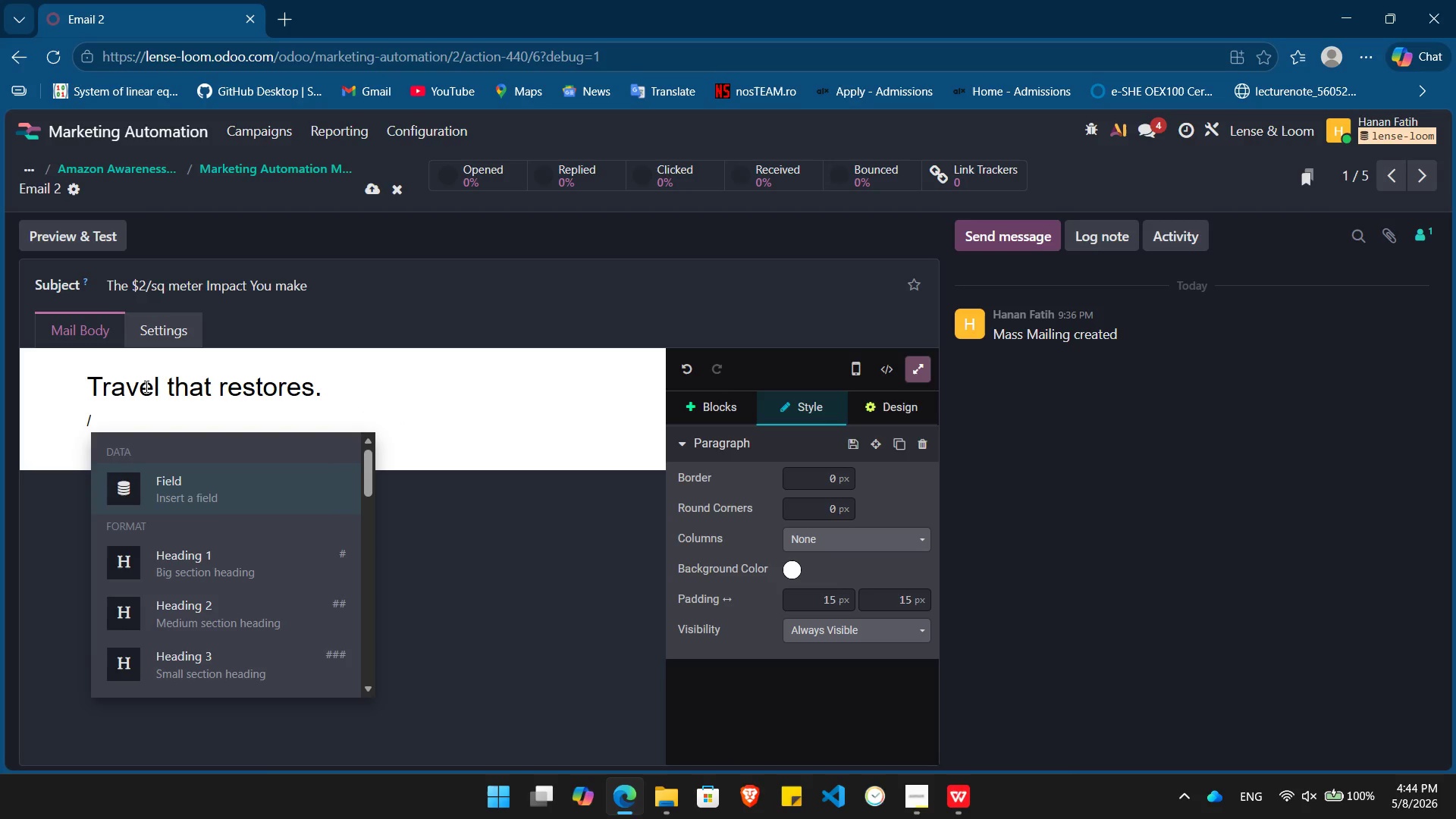 
key(Enter)
 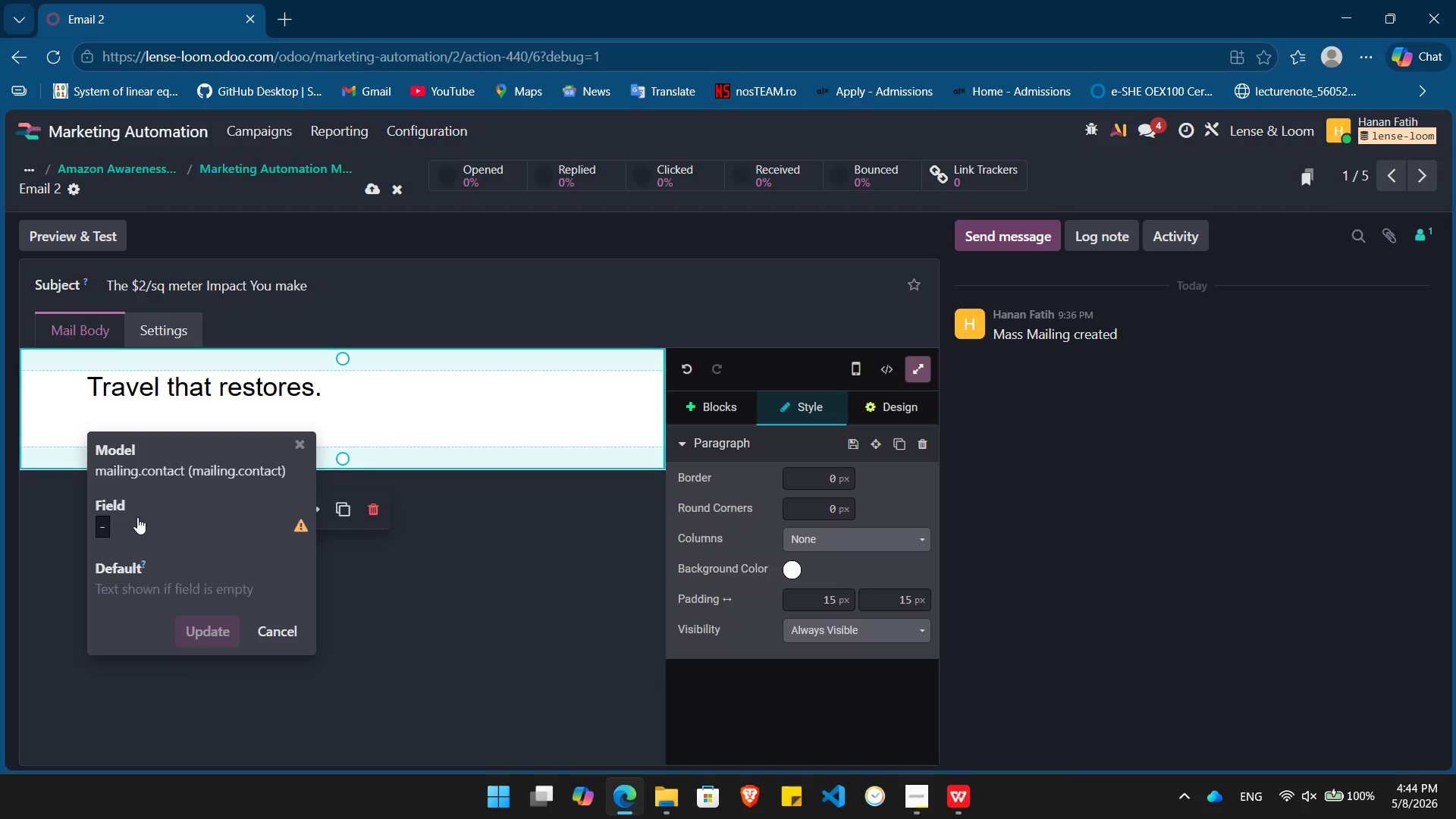 
left_click([99, 519])
 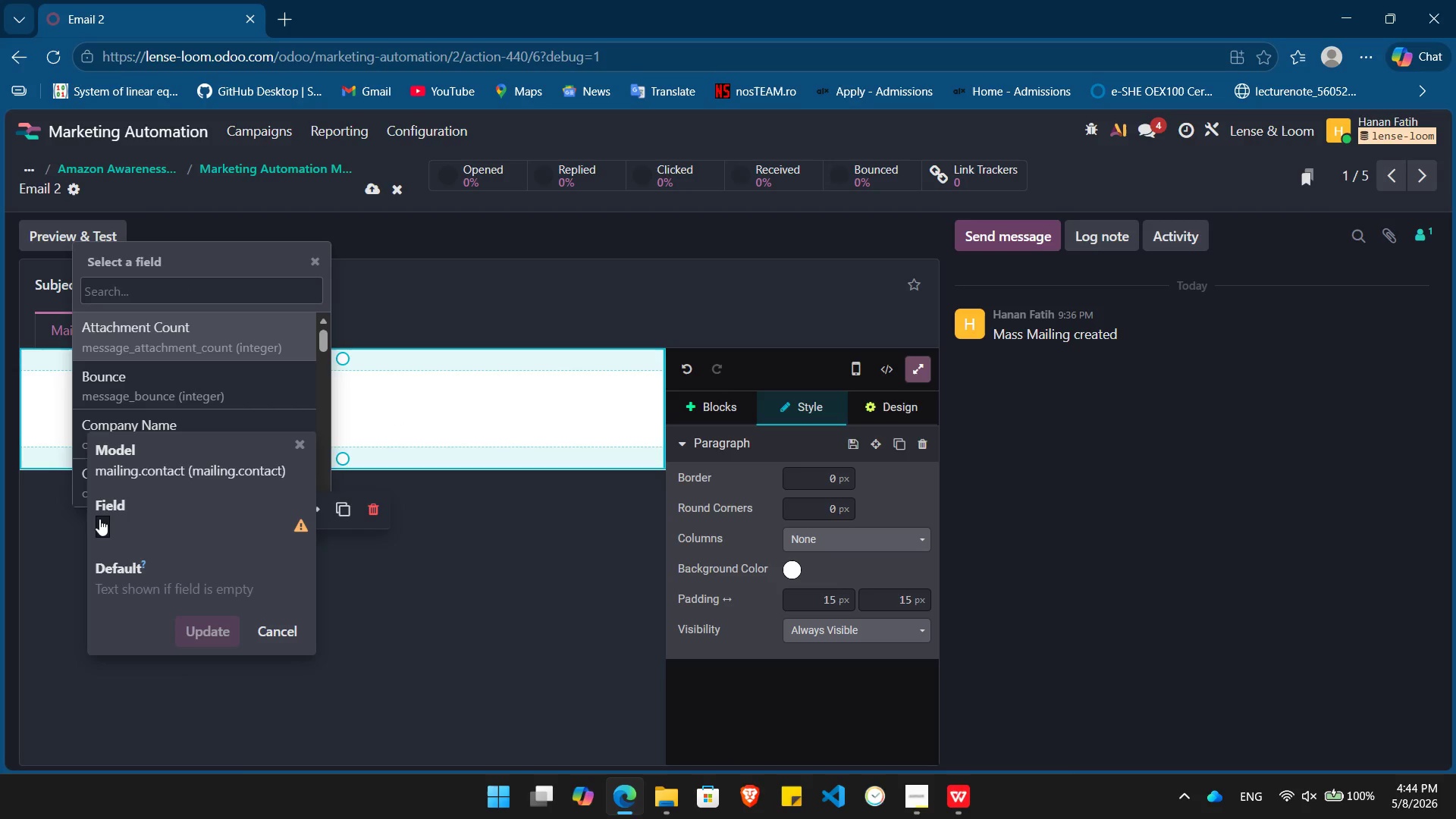 
type(nam)
 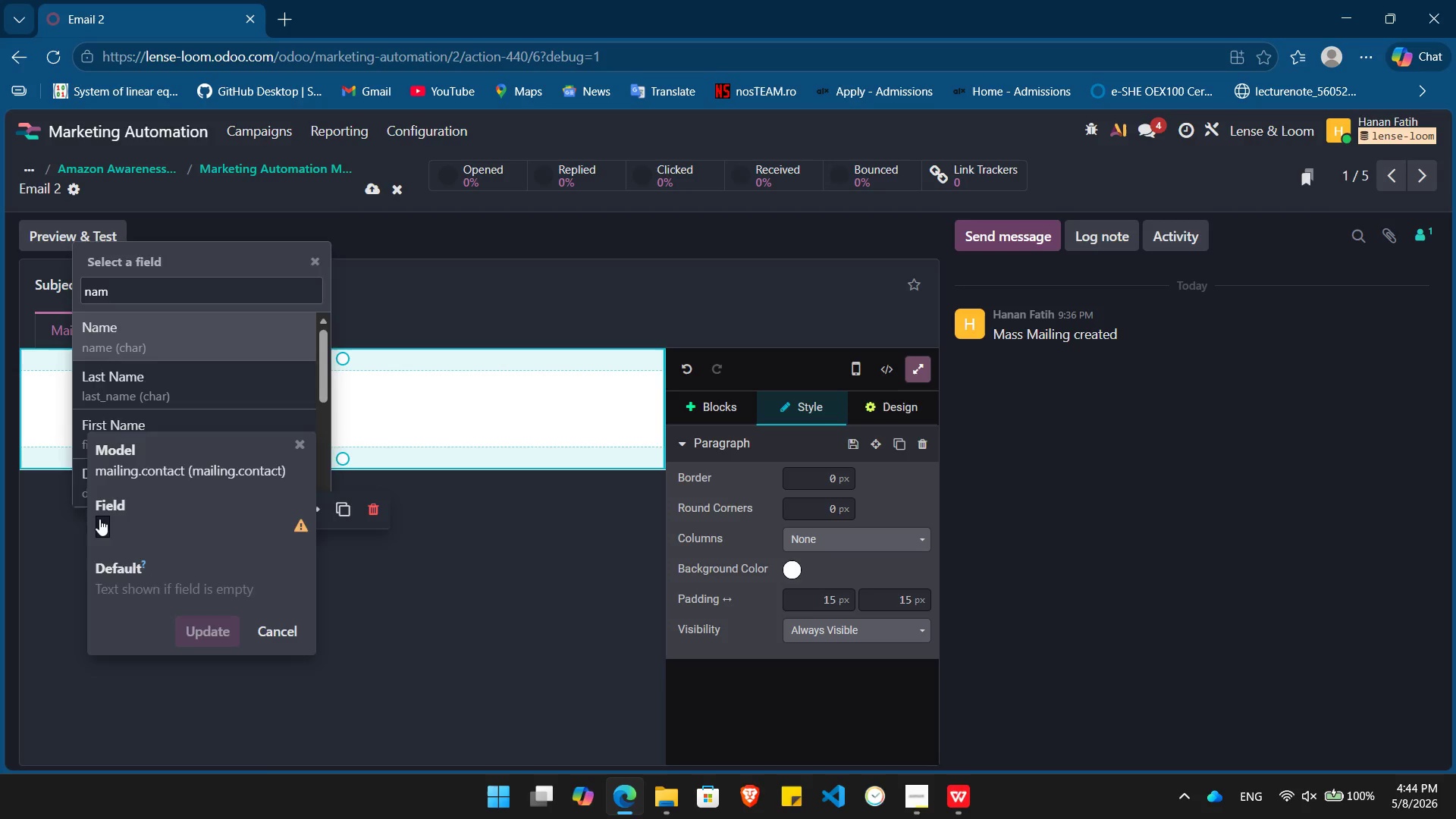 
key(Enter)
 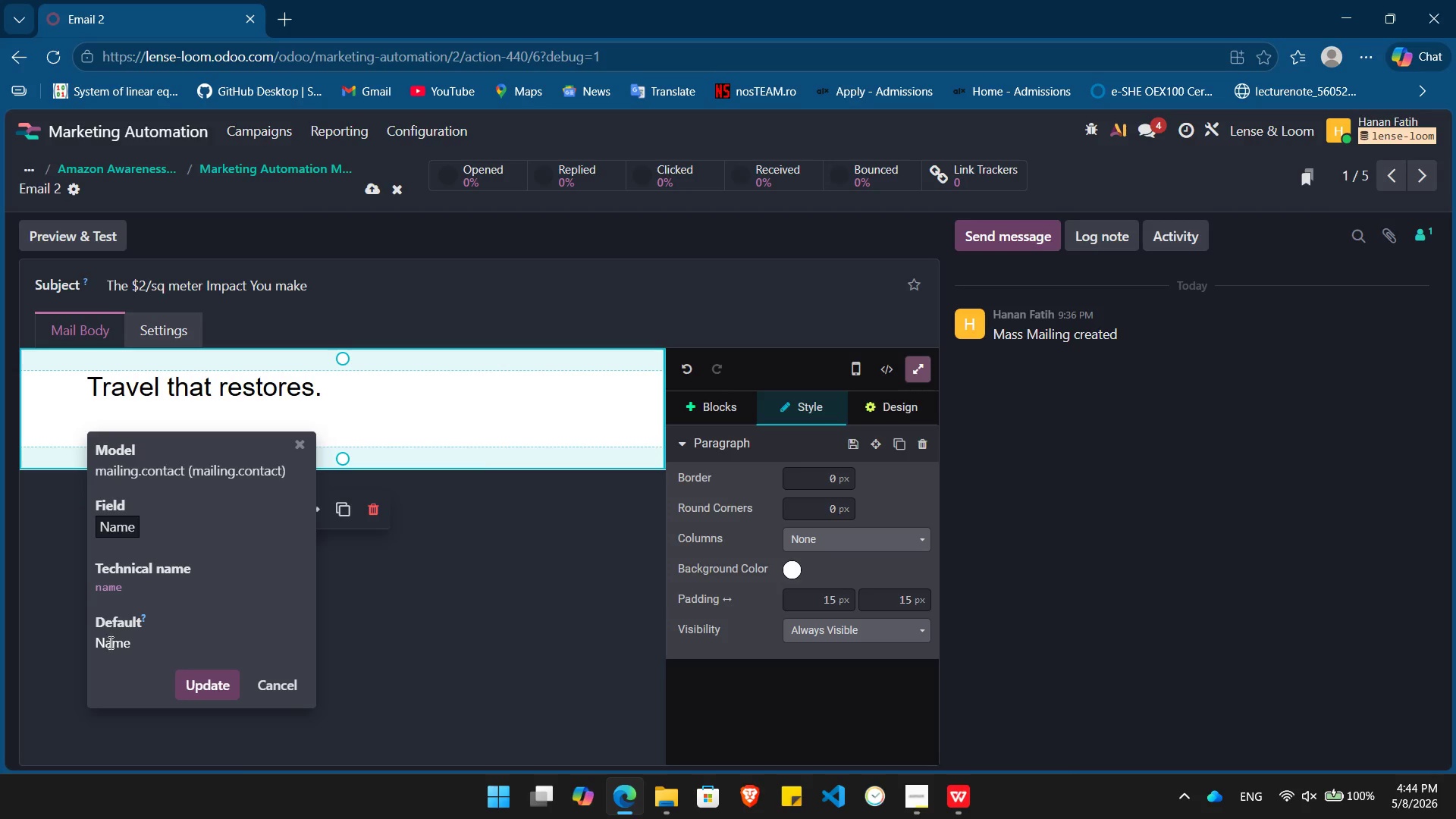 
double_click([109, 642])
 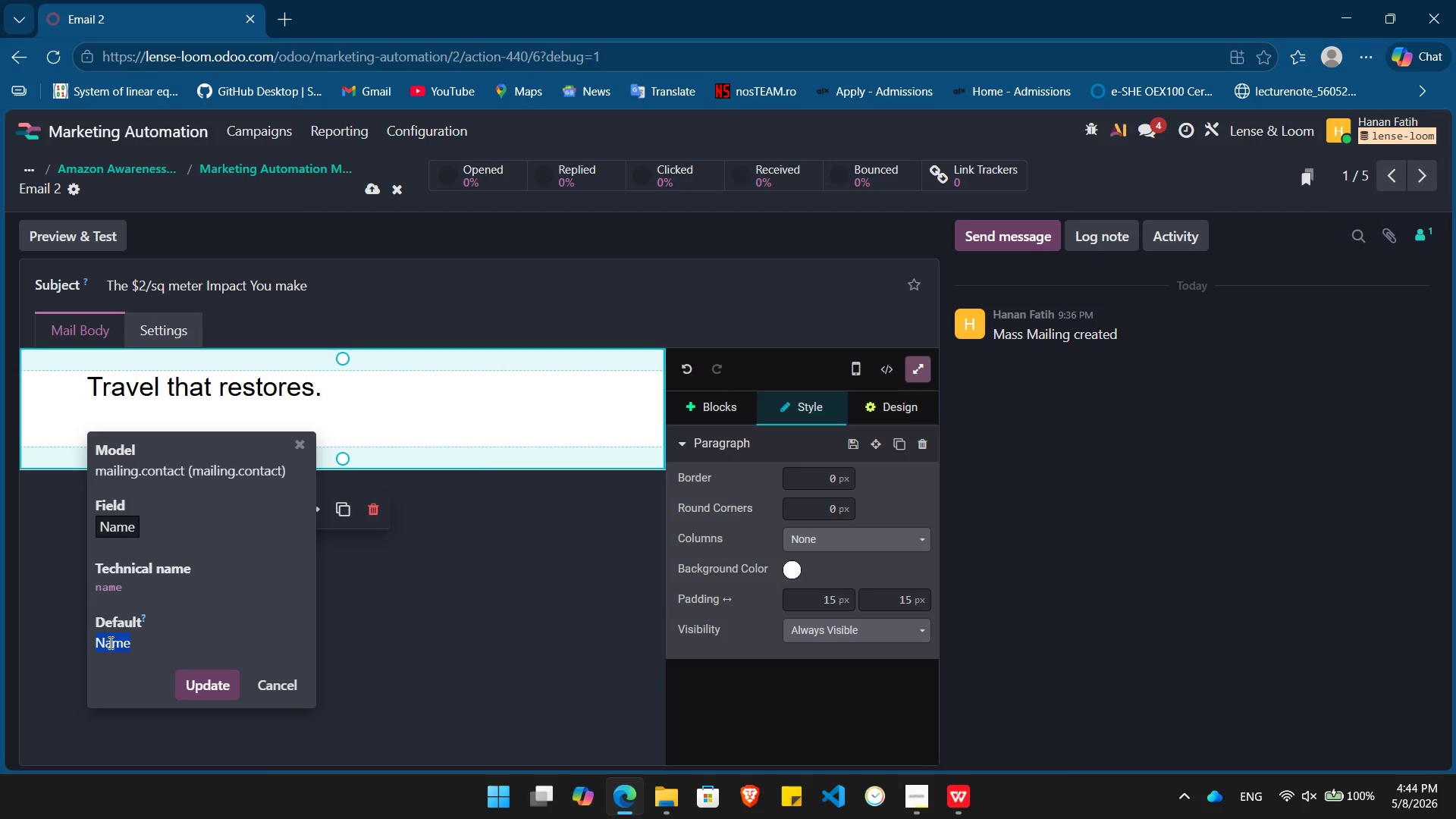 
key(Shift+ShiftRight)
 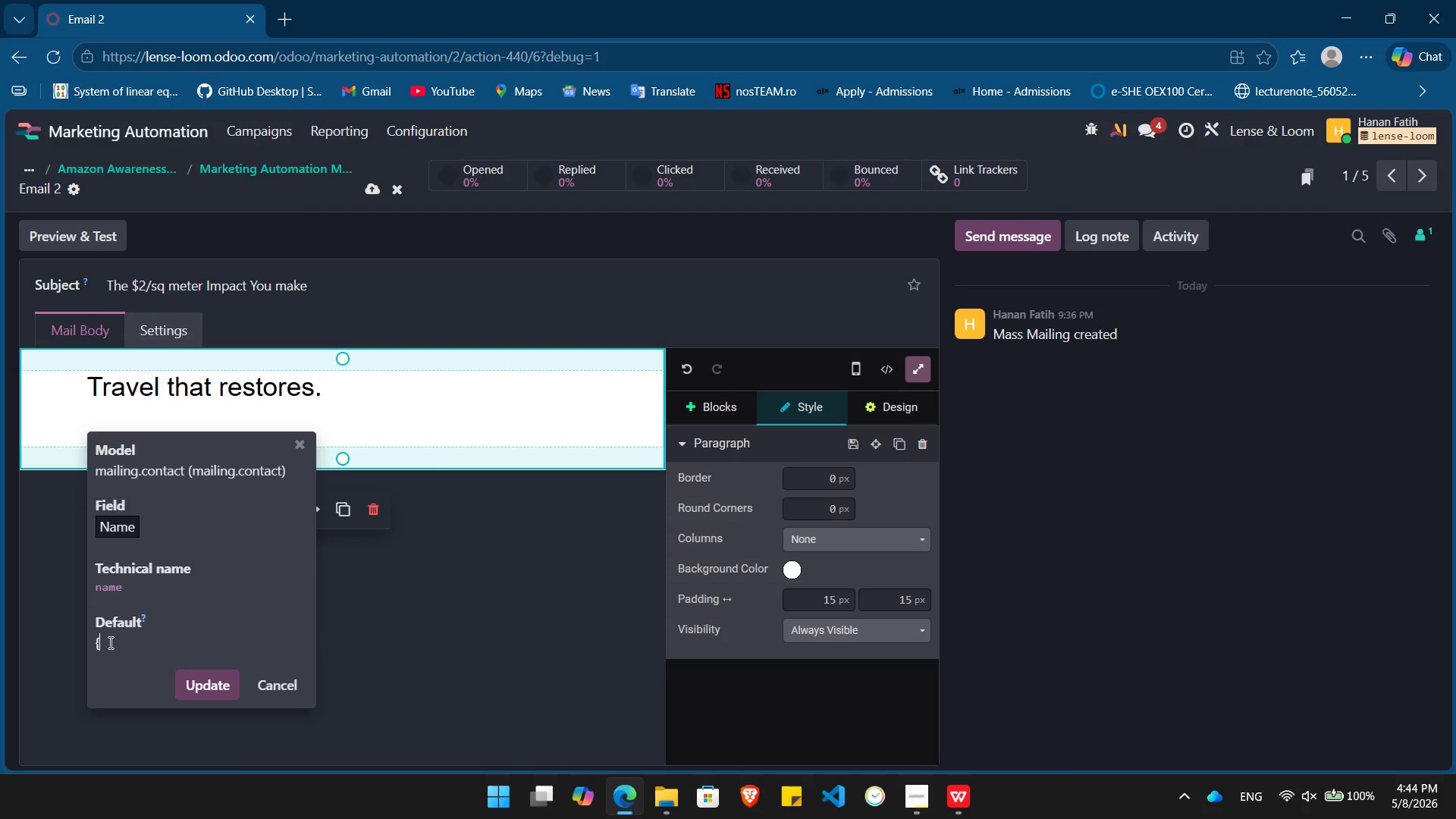 
key(Shift+BracketLeft)
 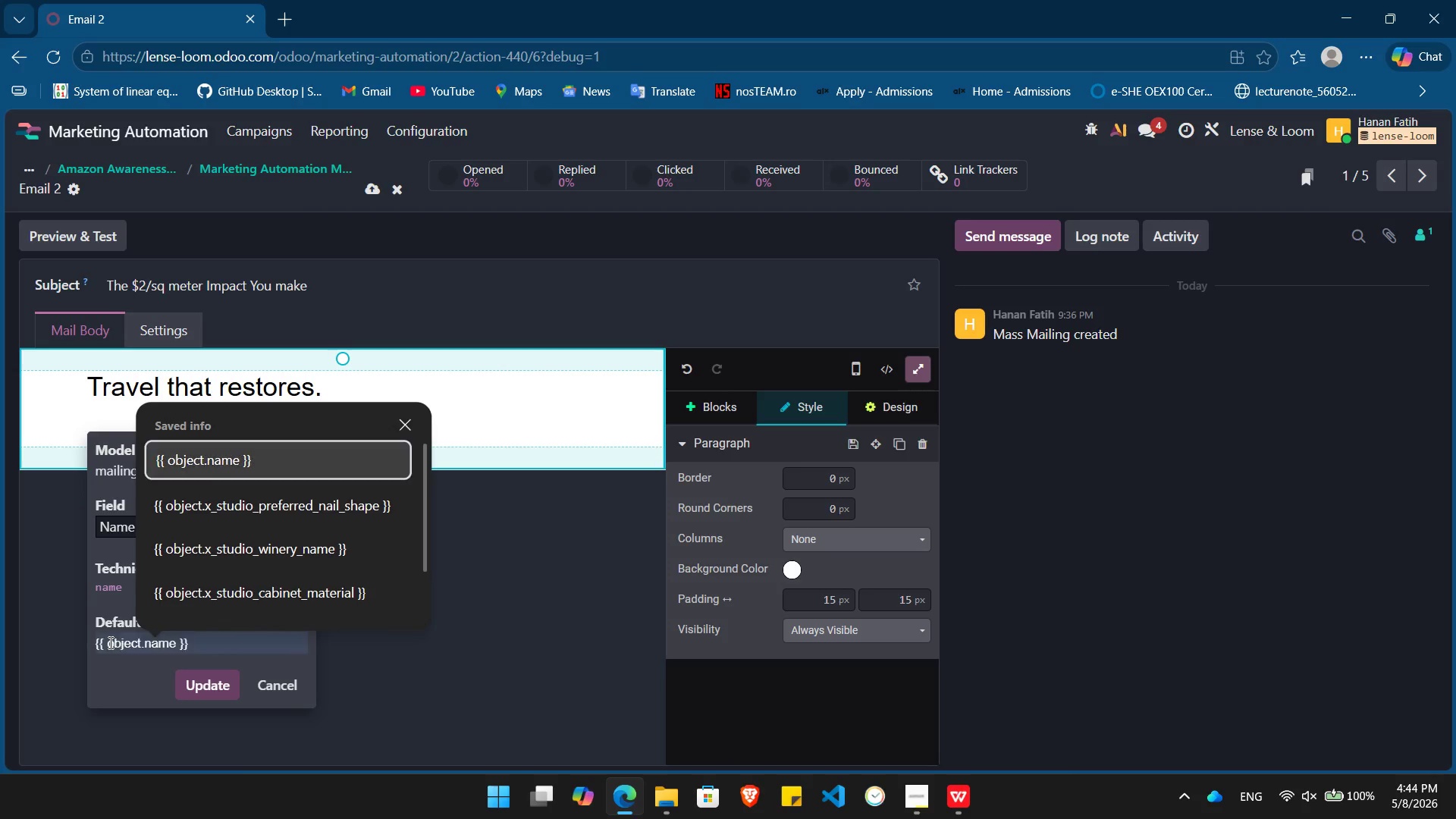 
key(ArrowDown)
 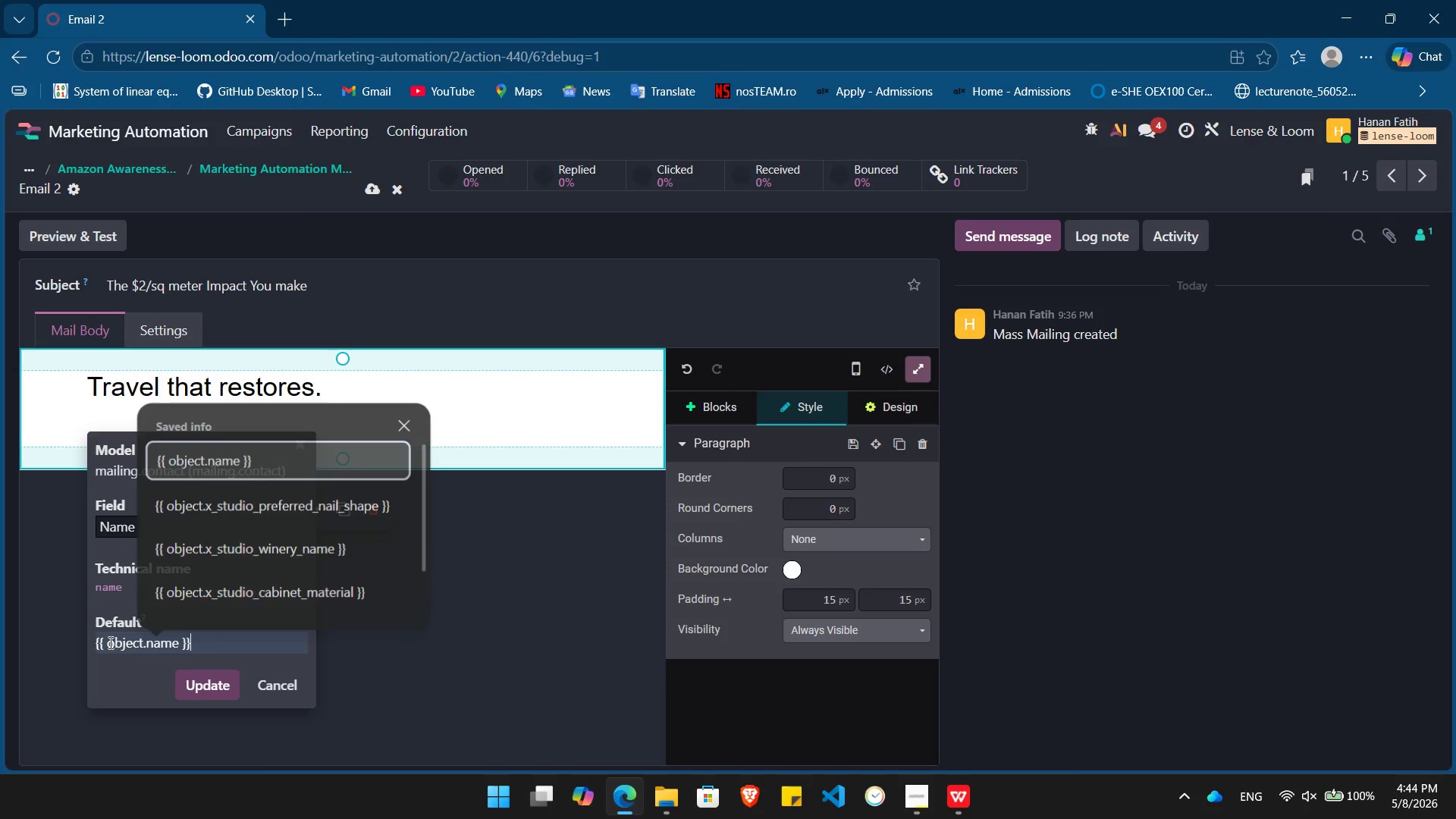 
key(Enter)
 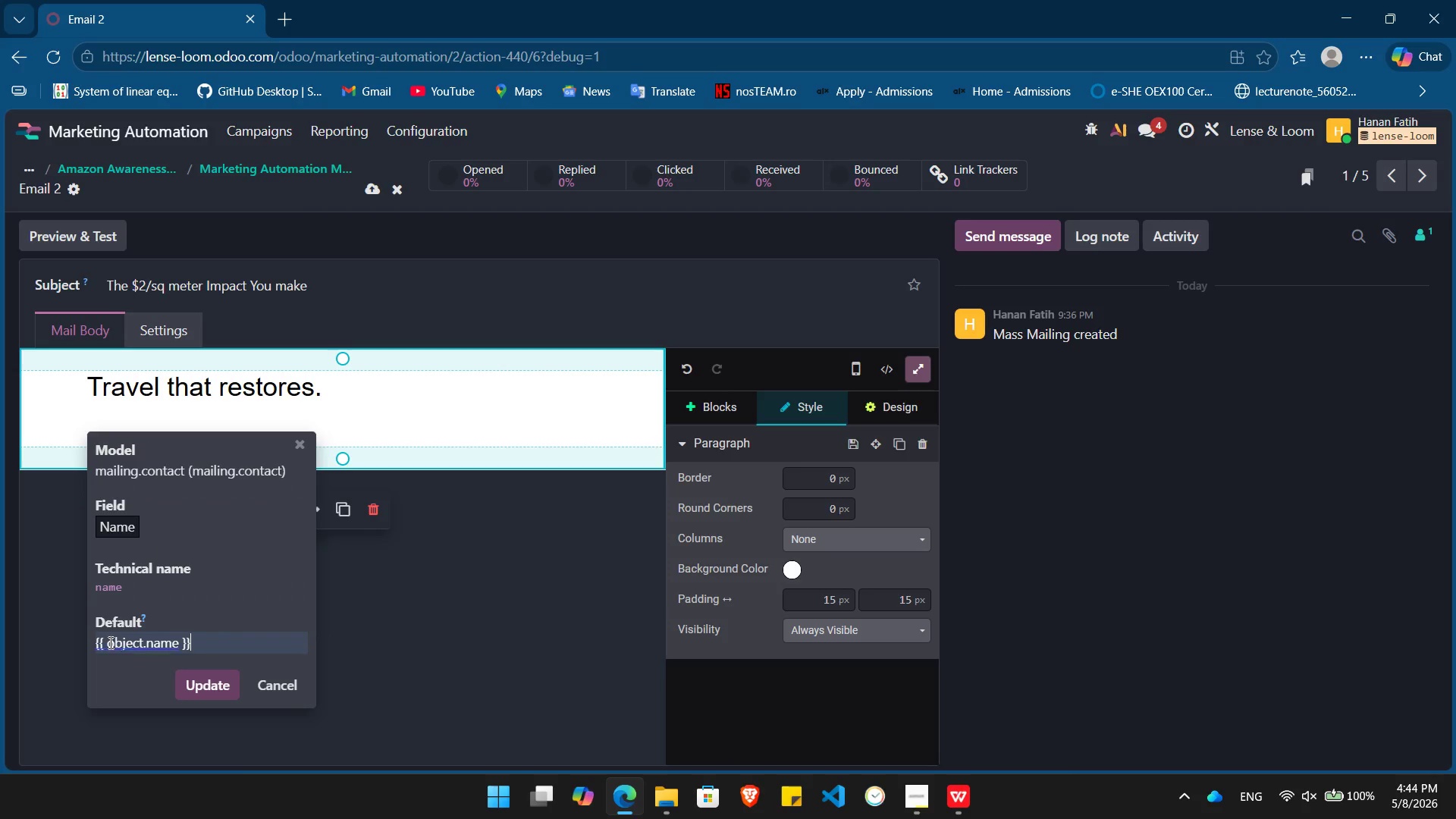 
key(Enter)
 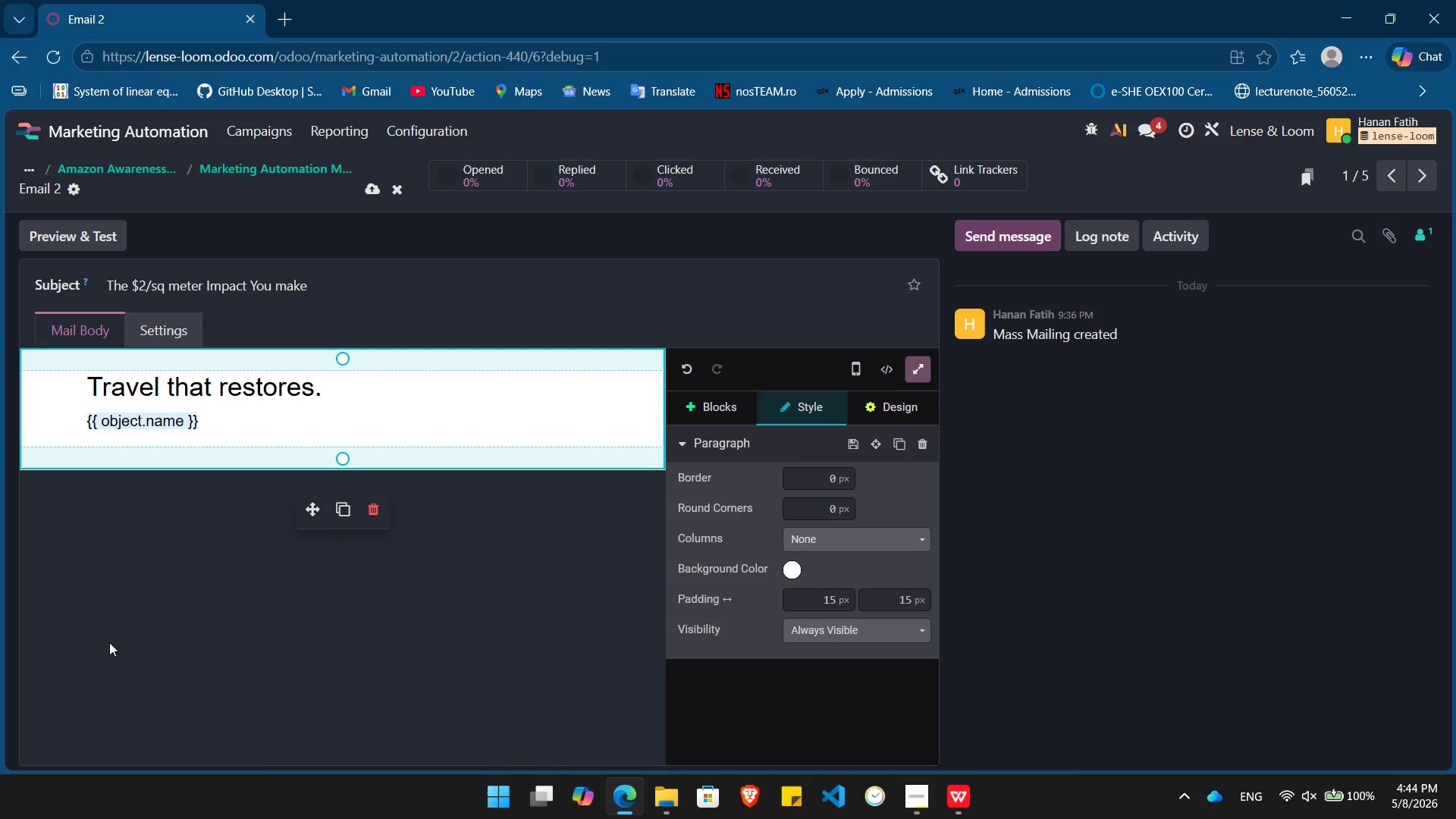 
key(Comma)
 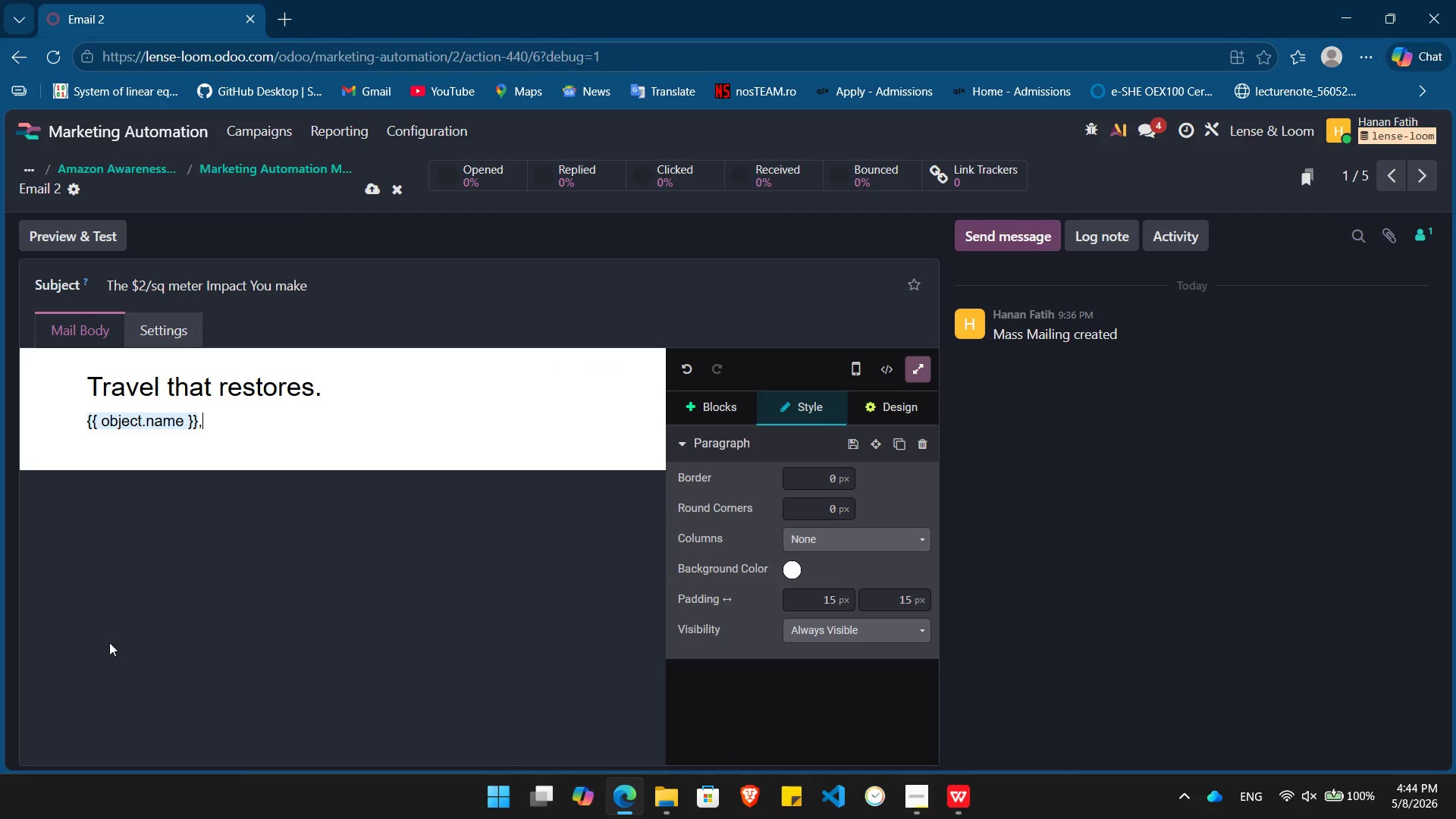 
key(Enter)
 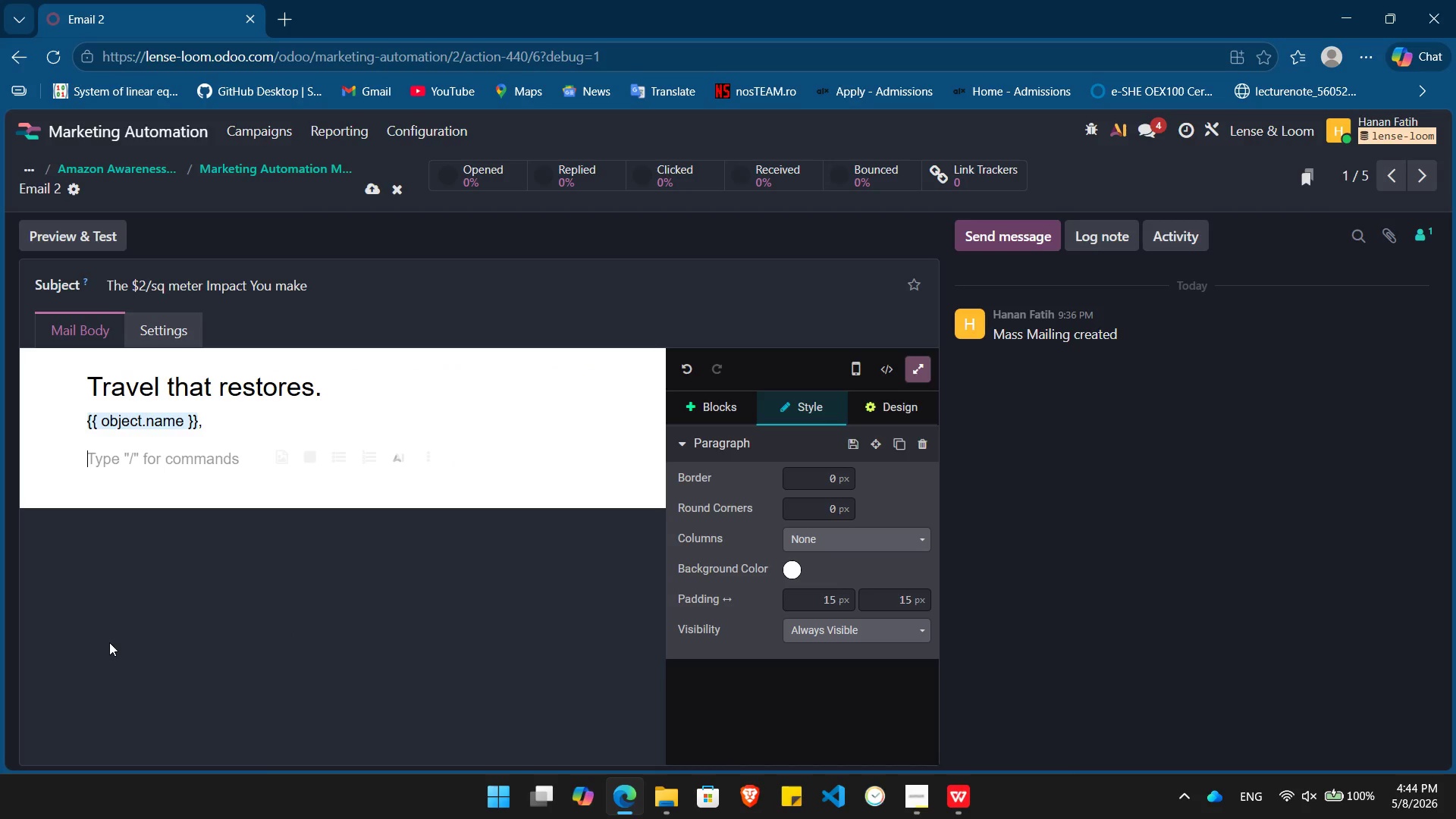 
type(Most travel offsets carbon. We aim higher. By joining the Amazon Canopy Awareness expens)
key(Backspace)
type(dition, your booking directly secures and monitors)
 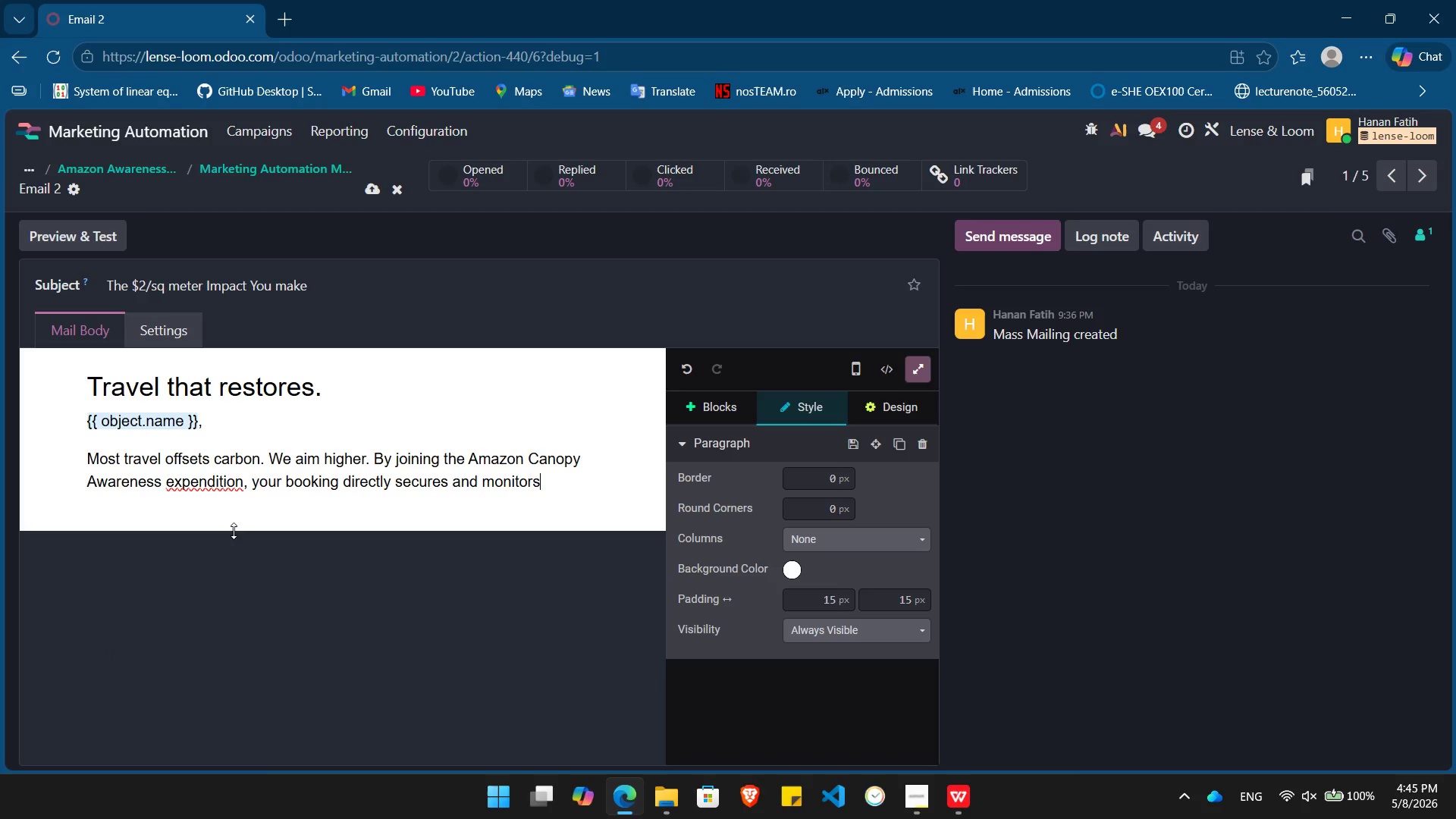 
left_click([191, 483])
 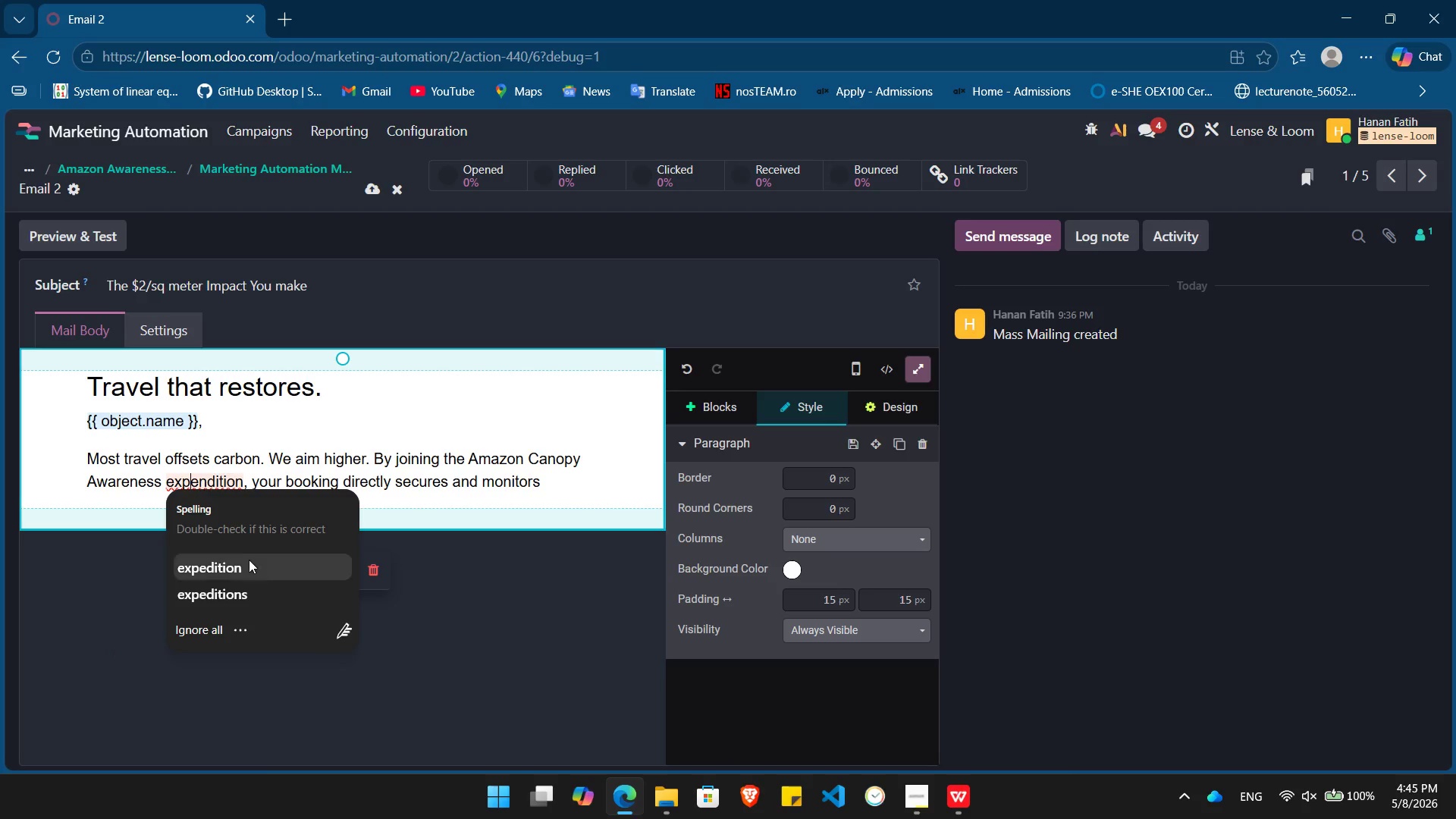 
left_click([248, 564])
 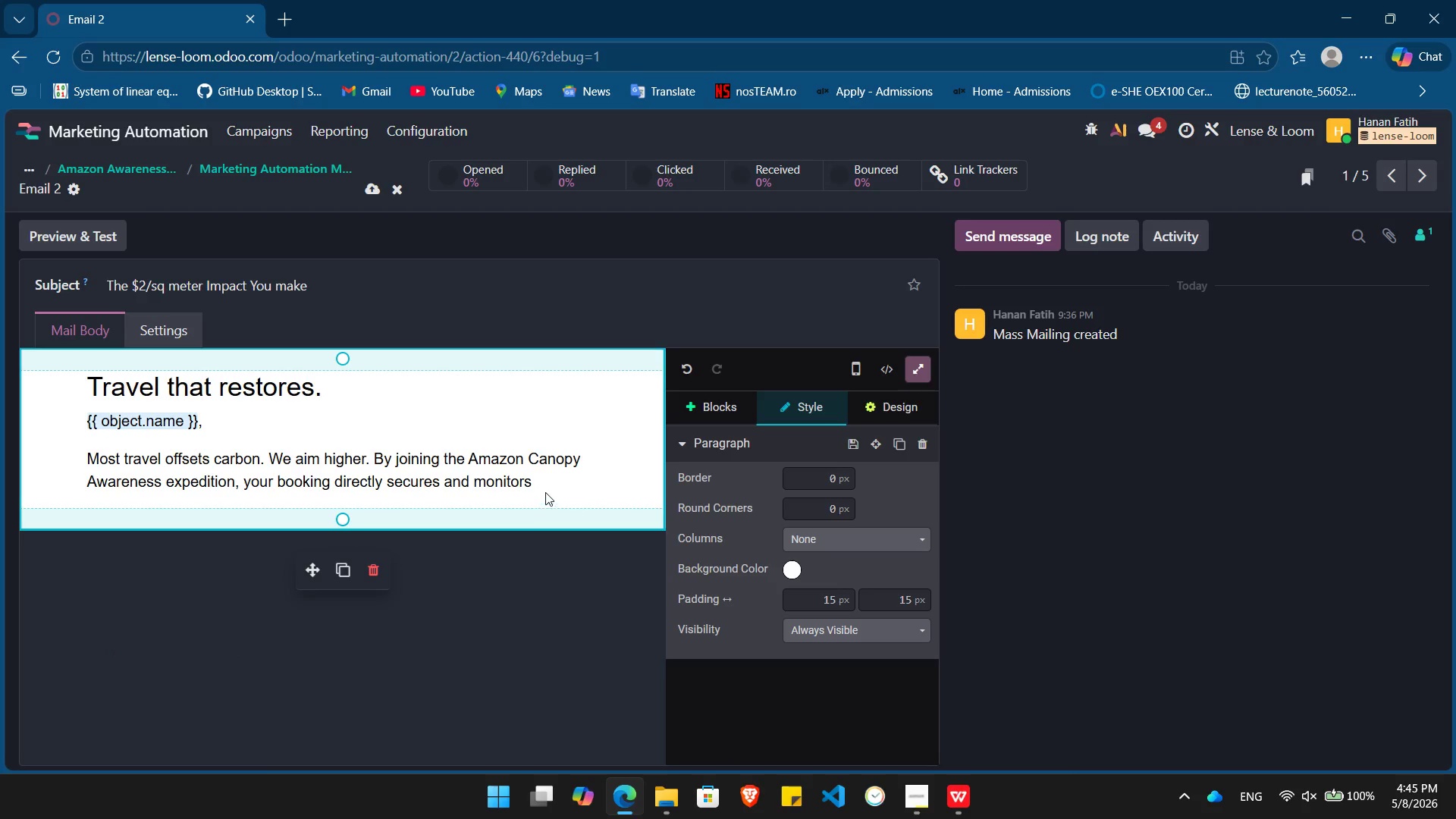 
left_click([552, 482])
 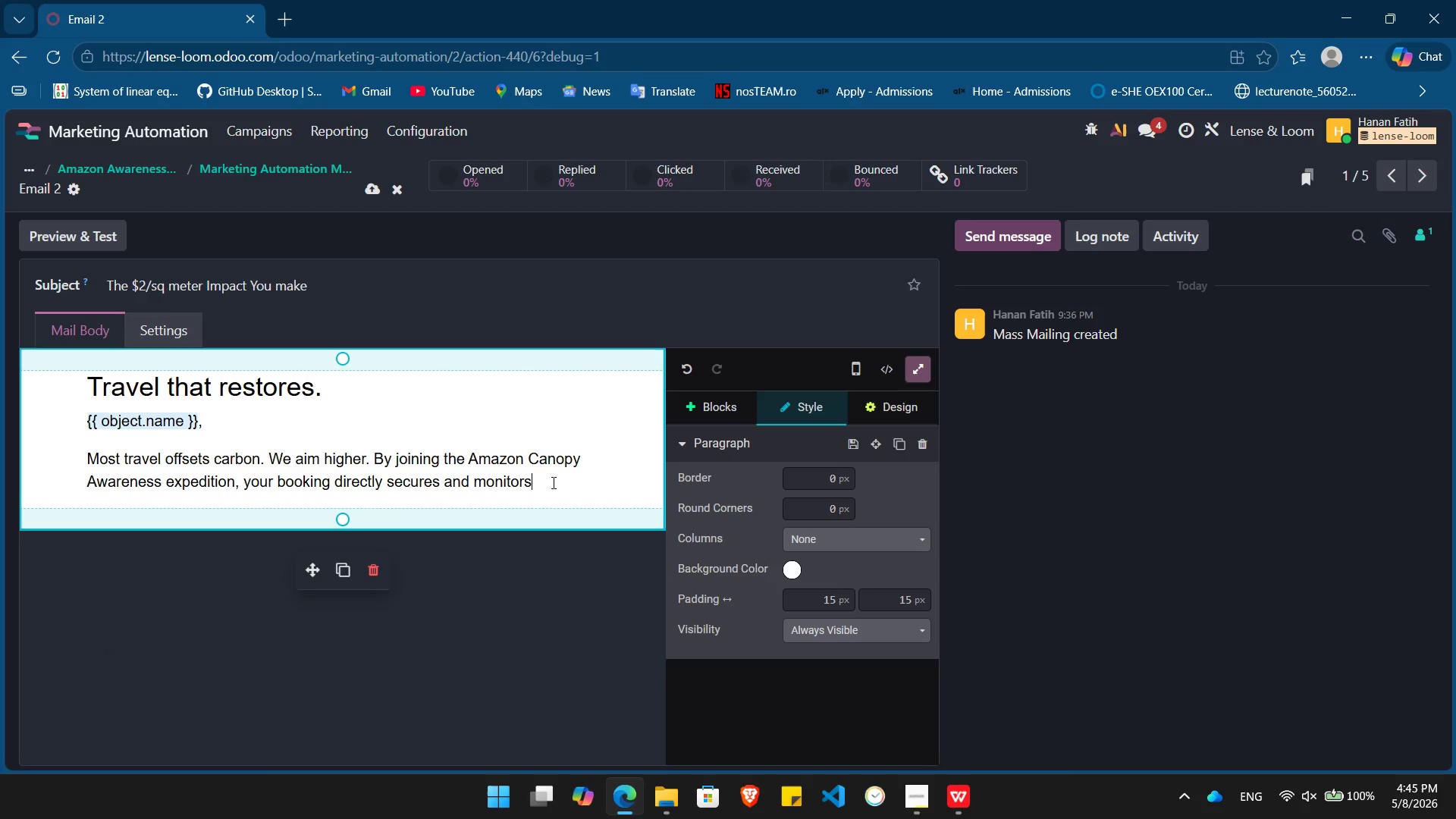 
type( specific hectares of primary rainforest.)
 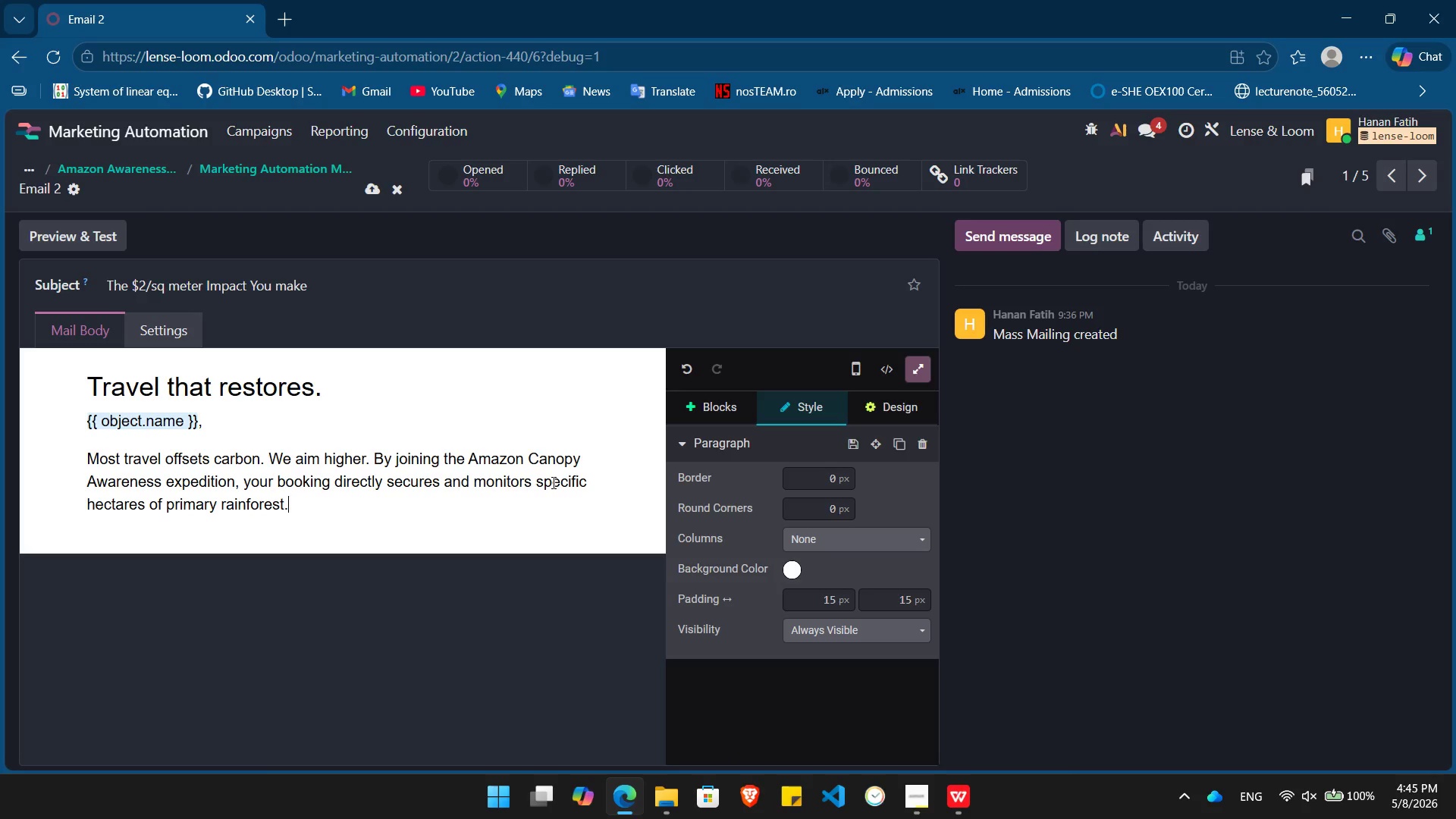 
key(Enter)
 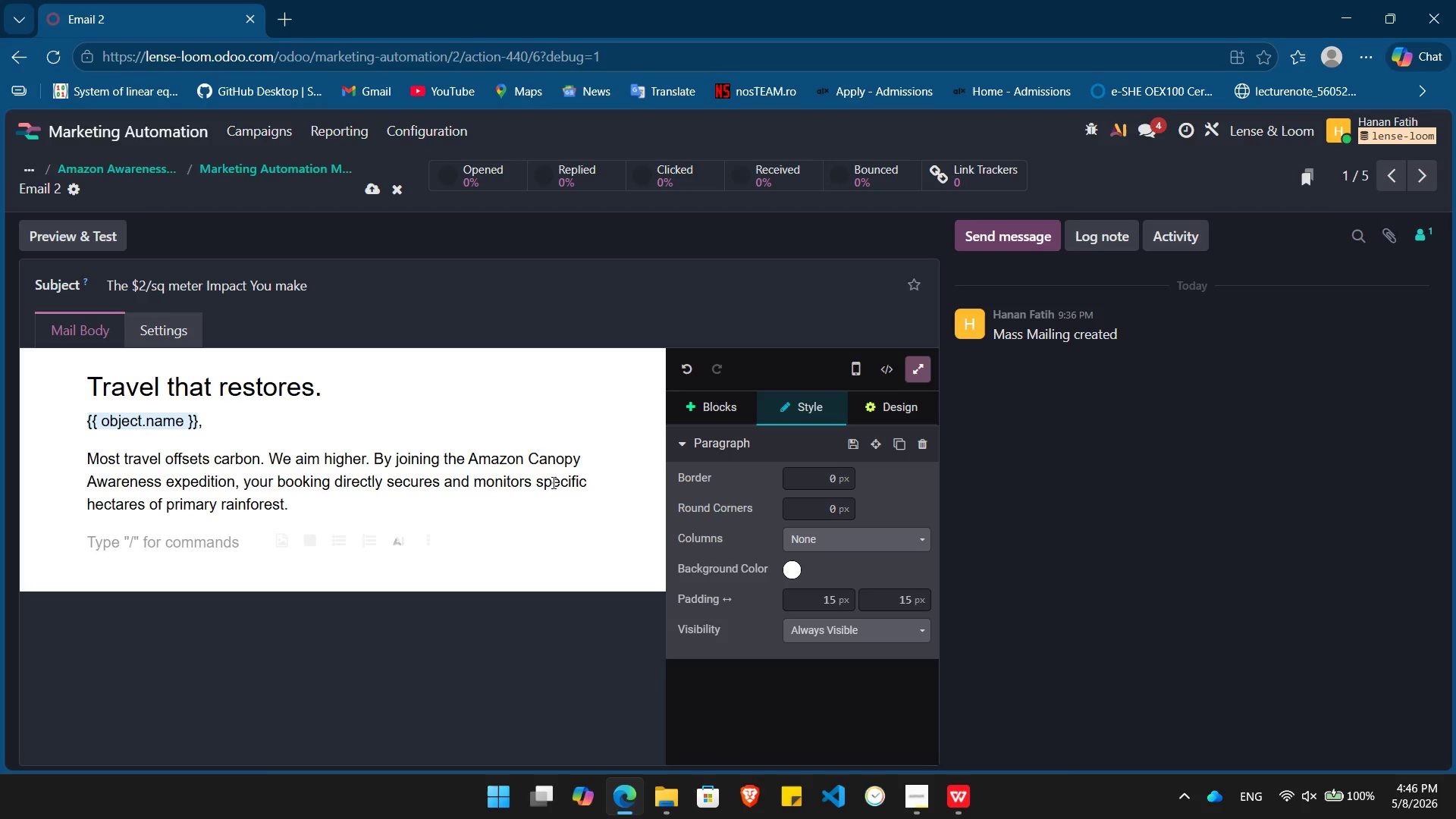 
wait(29.33)
 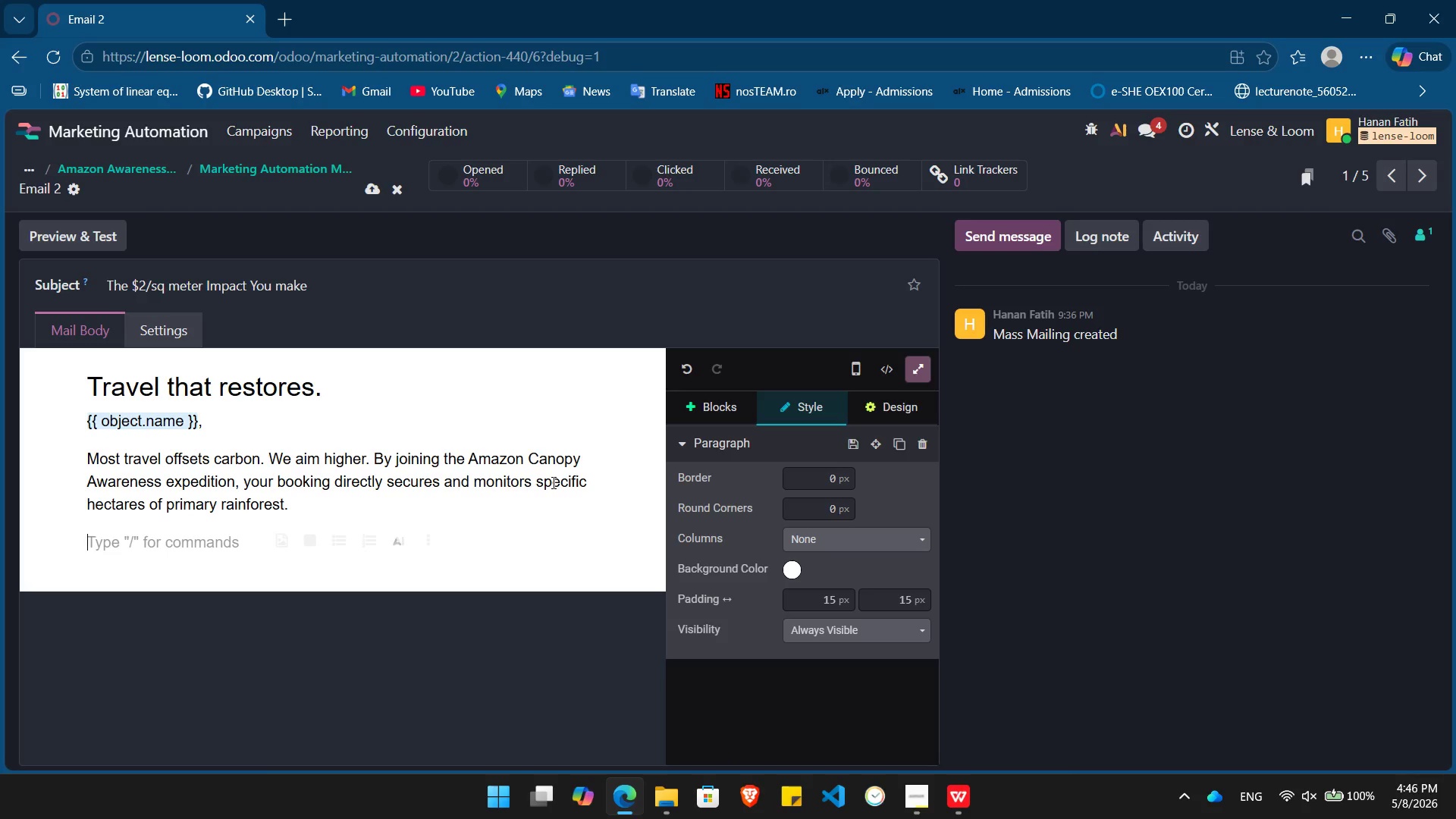 
key(Alt+Tab)